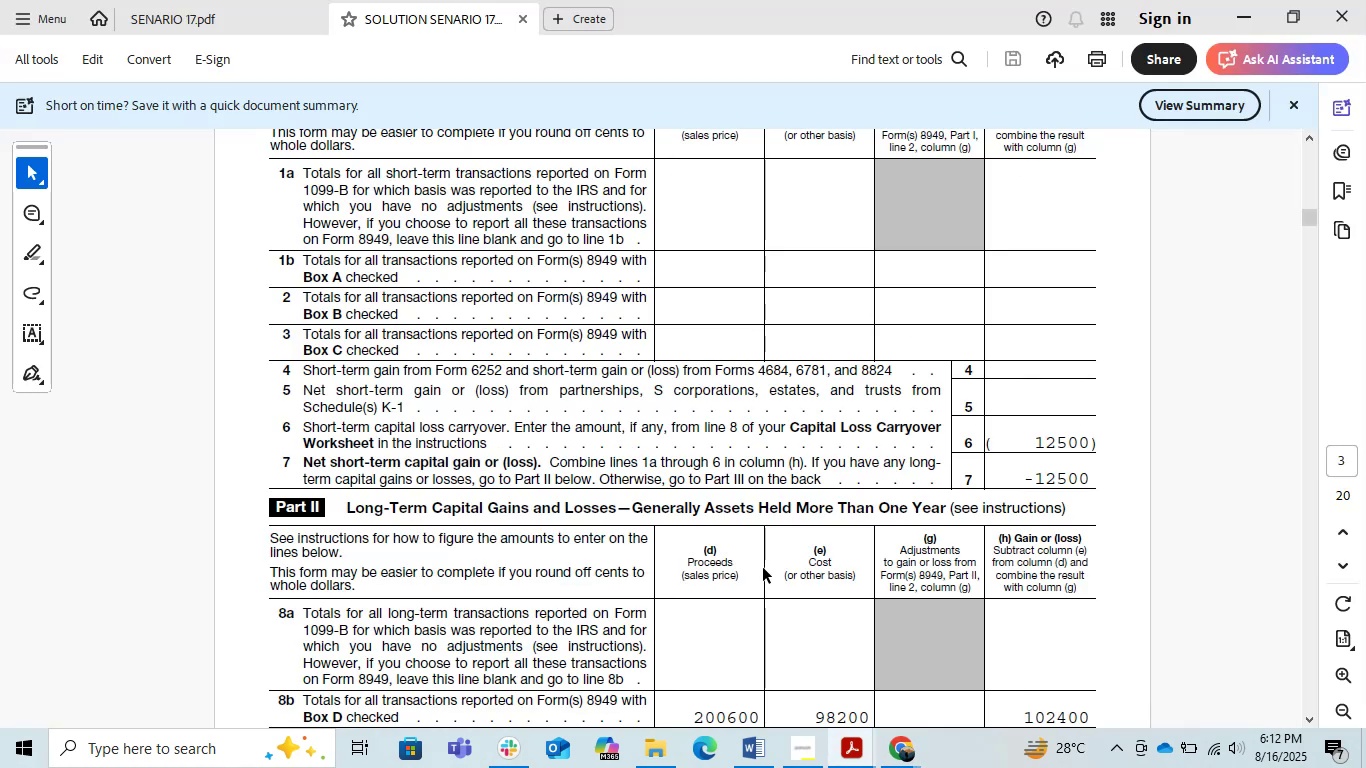 
scroll: coordinate [763, 568], scroll_direction: down, amount: 3.0
 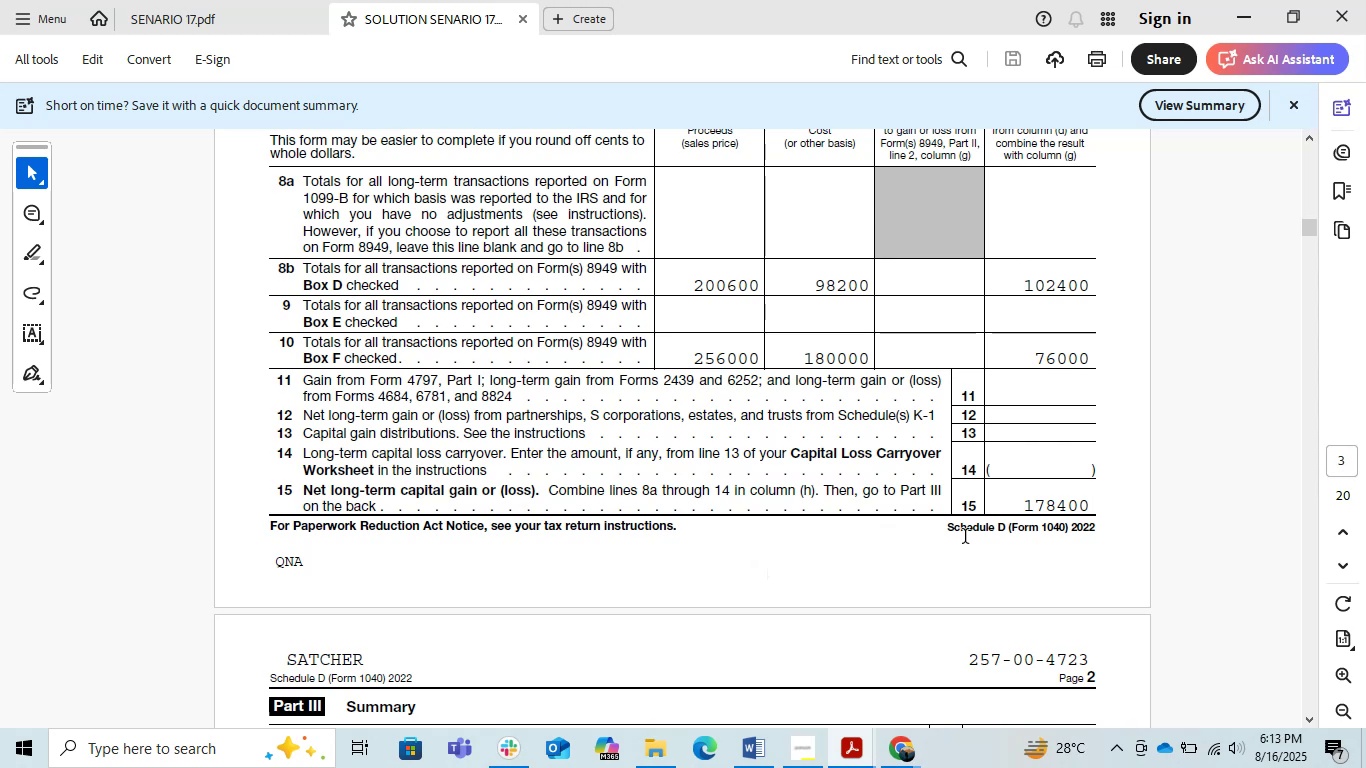 
key(Alt+Tab)
 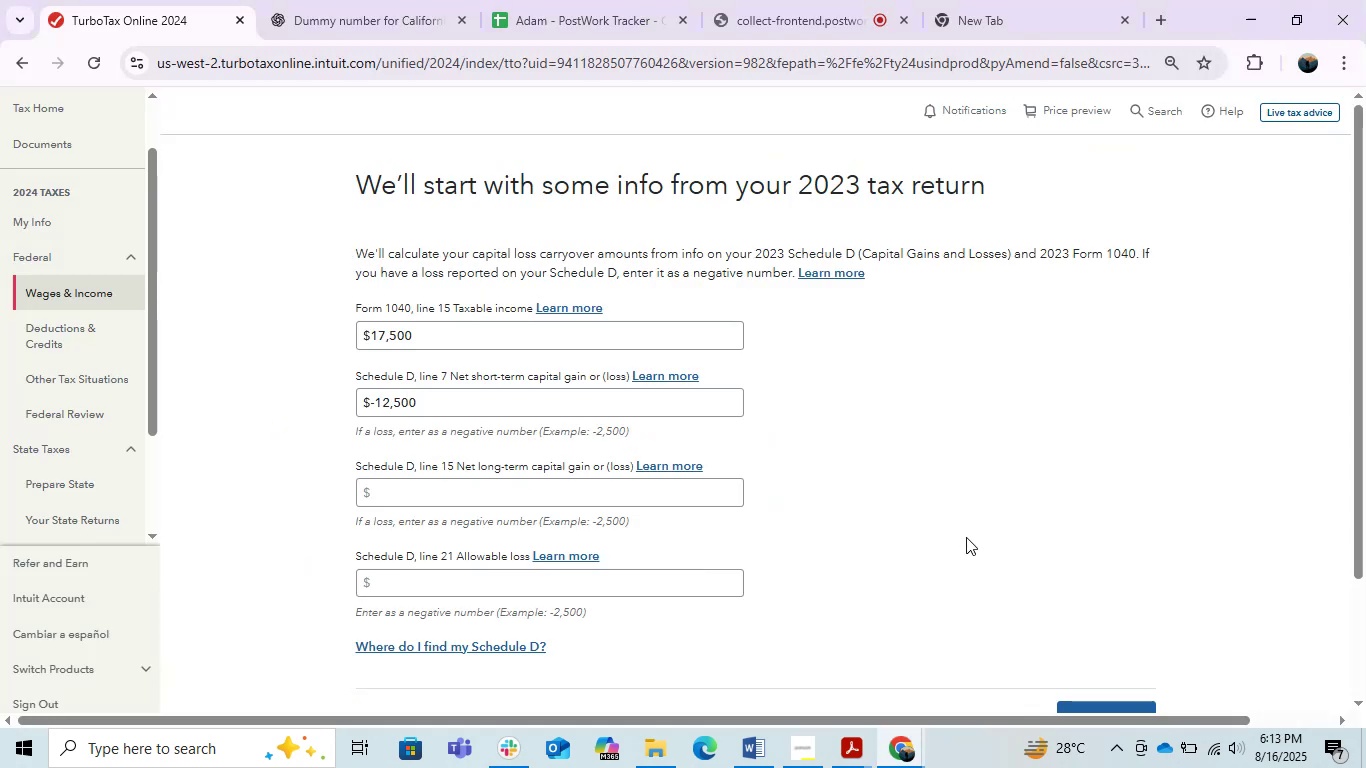 
left_click([648, 495])
 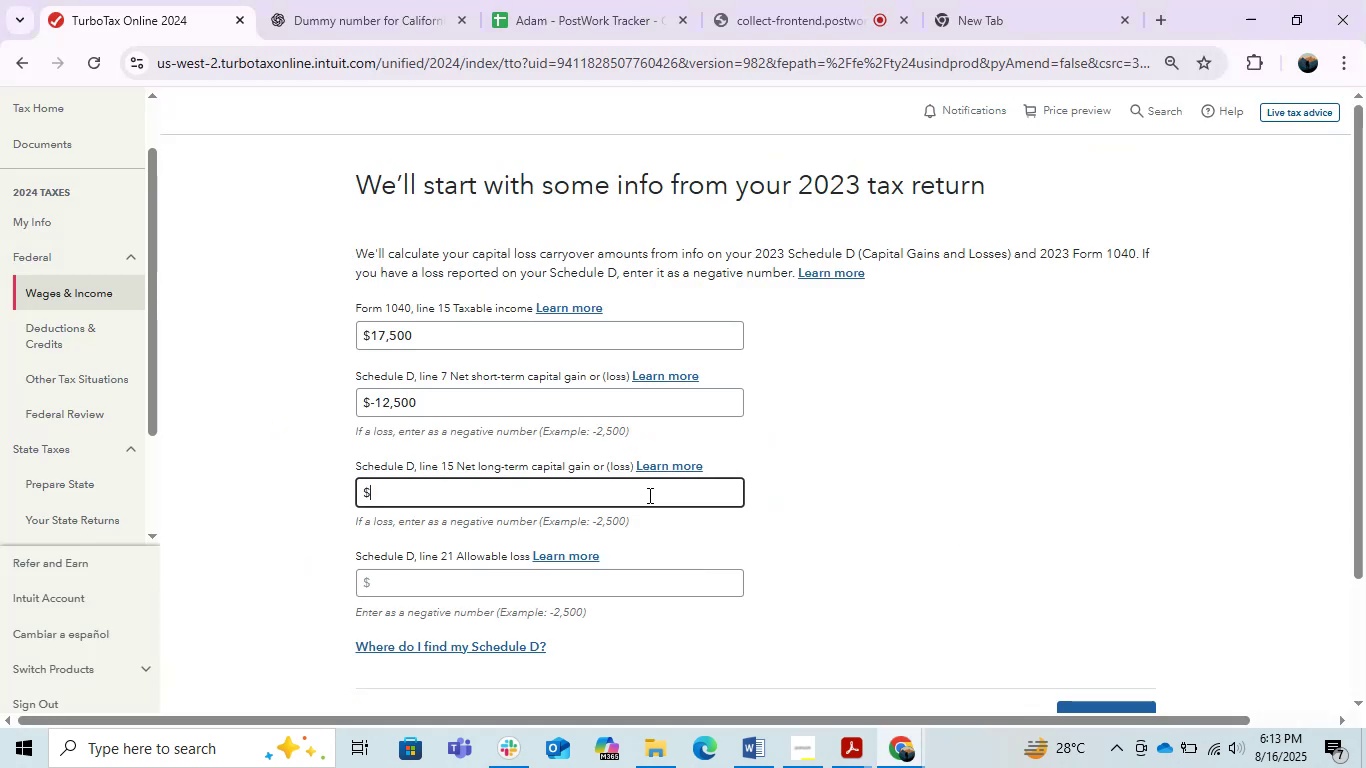 
key(Alt+AltLeft)
 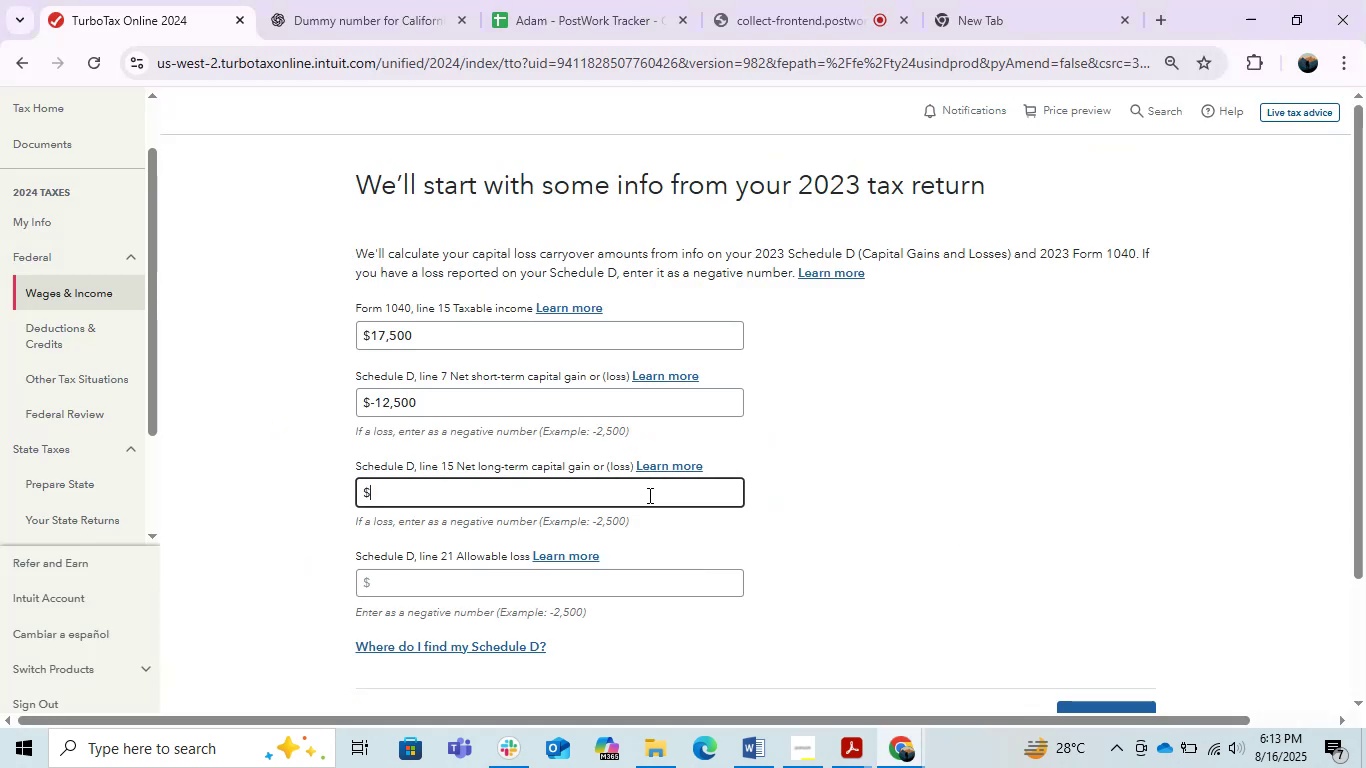 
key(Alt+Tab)
 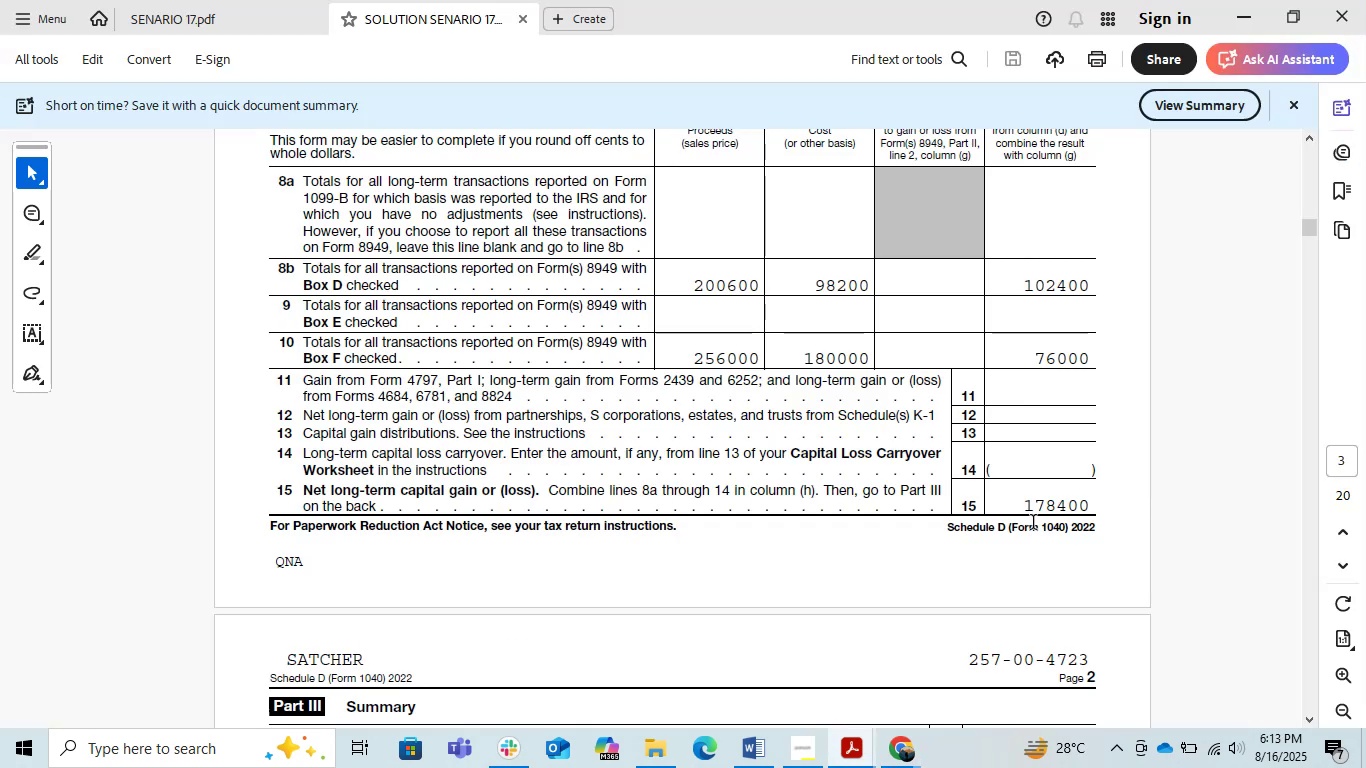 
left_click_drag(start_coordinate=[1026, 504], to_coordinate=[1093, 499])
 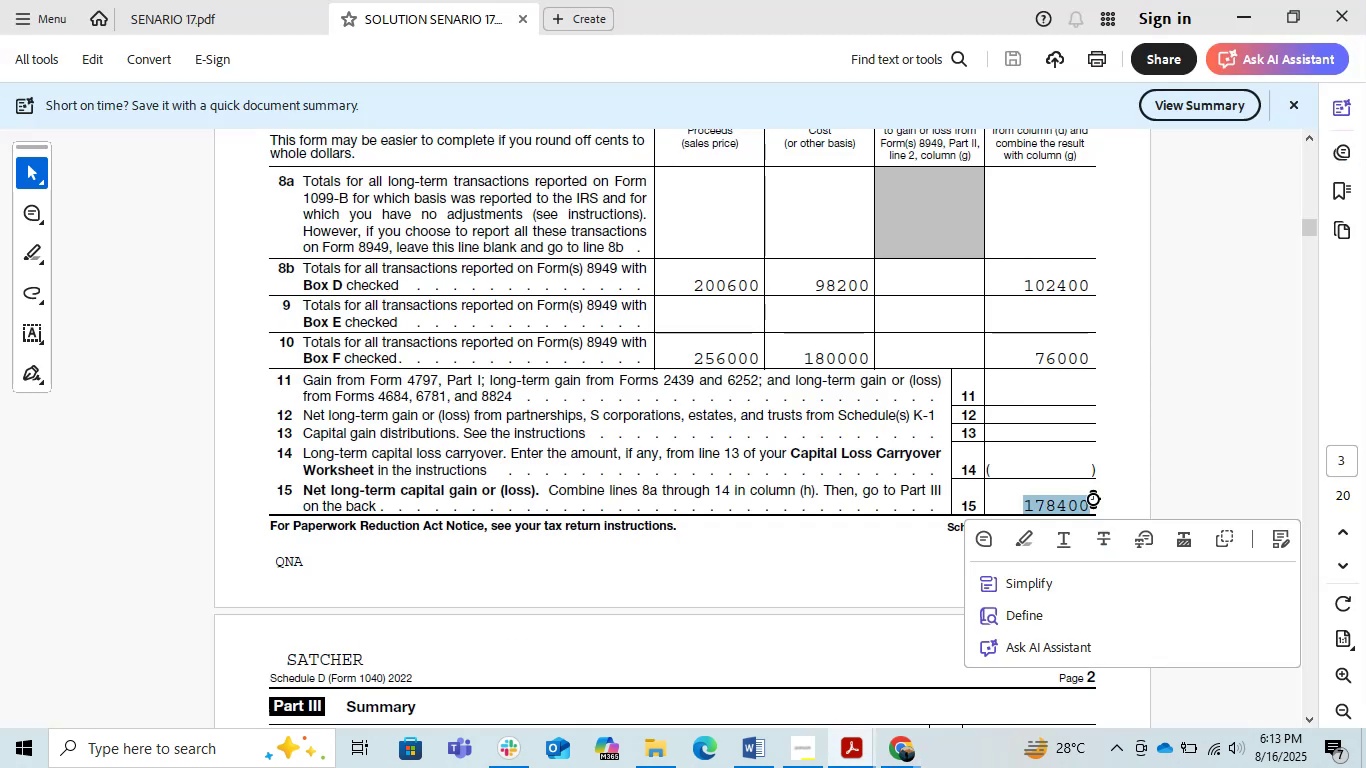 
key(Control+C)
 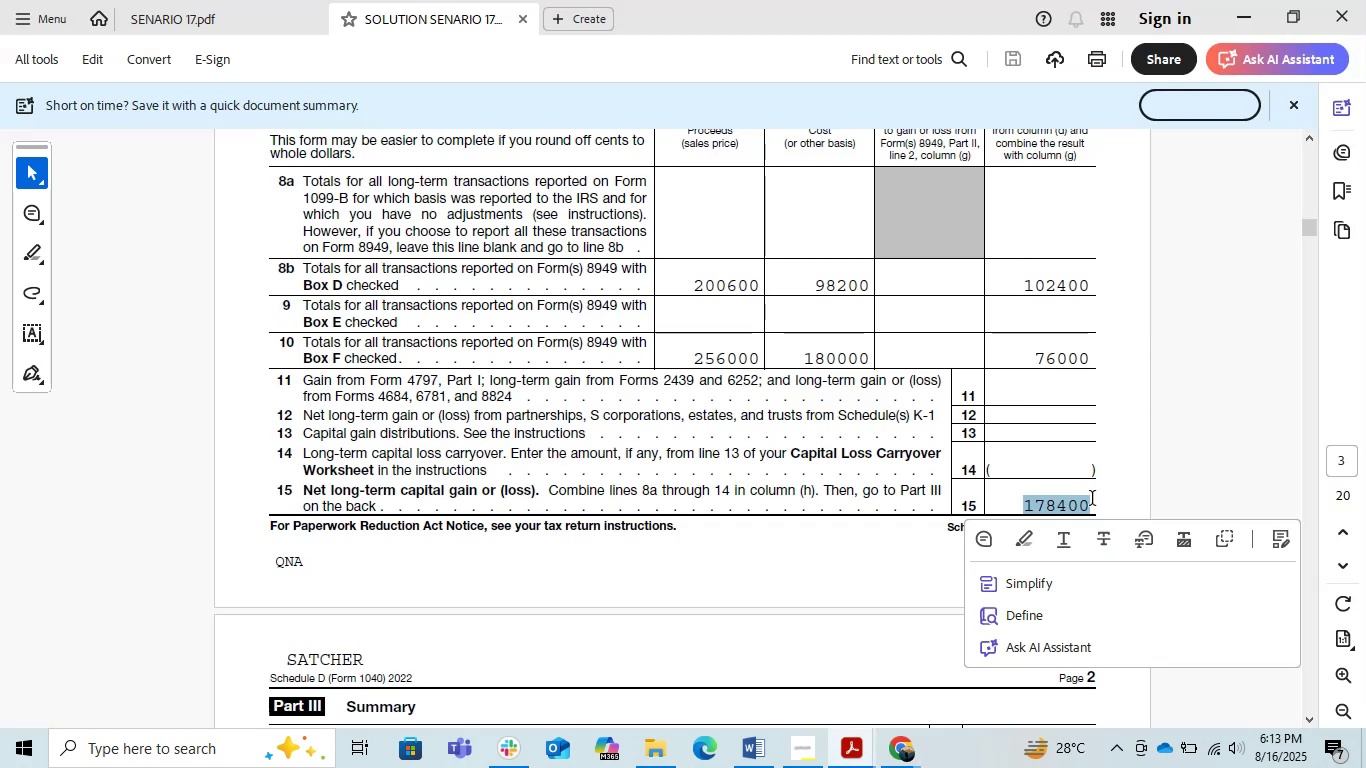 
key(Alt+AltLeft)
 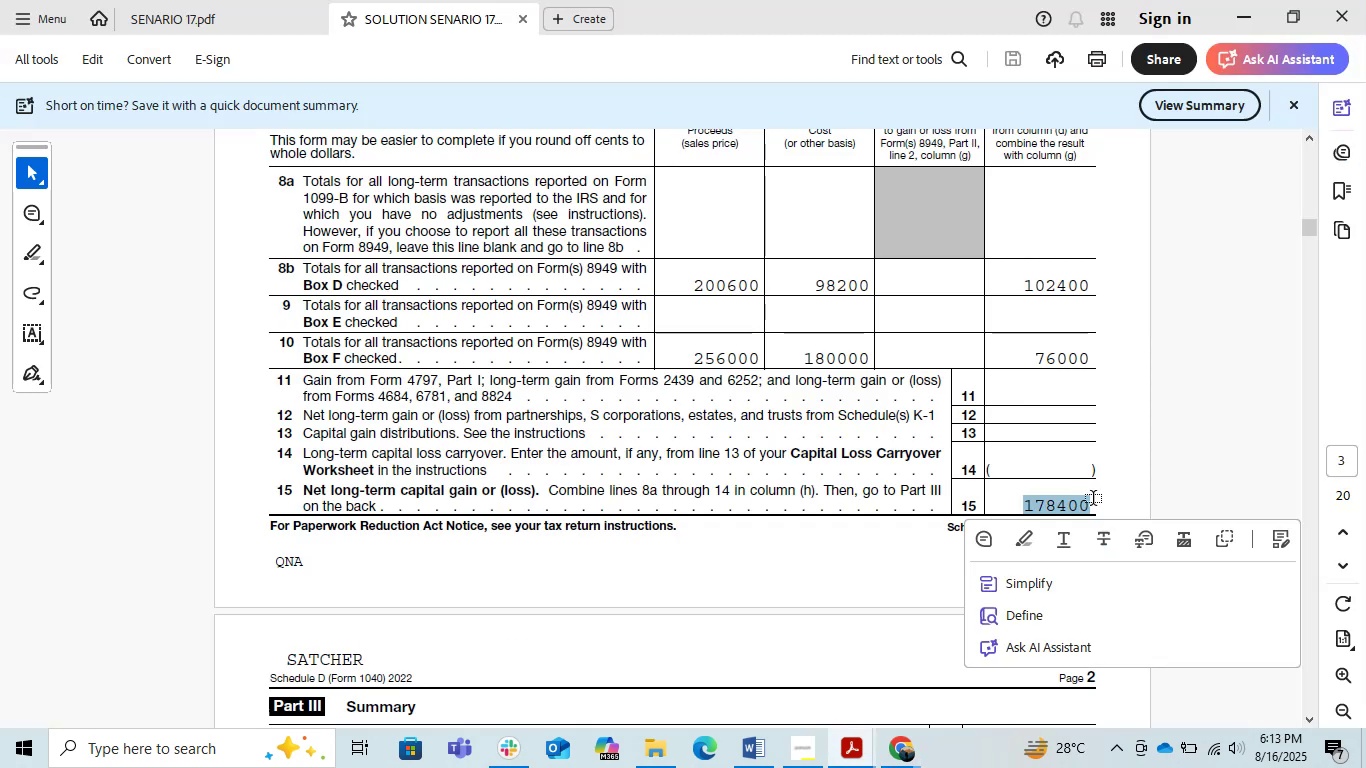 
hold_key(key=Tab, duration=0.3)
 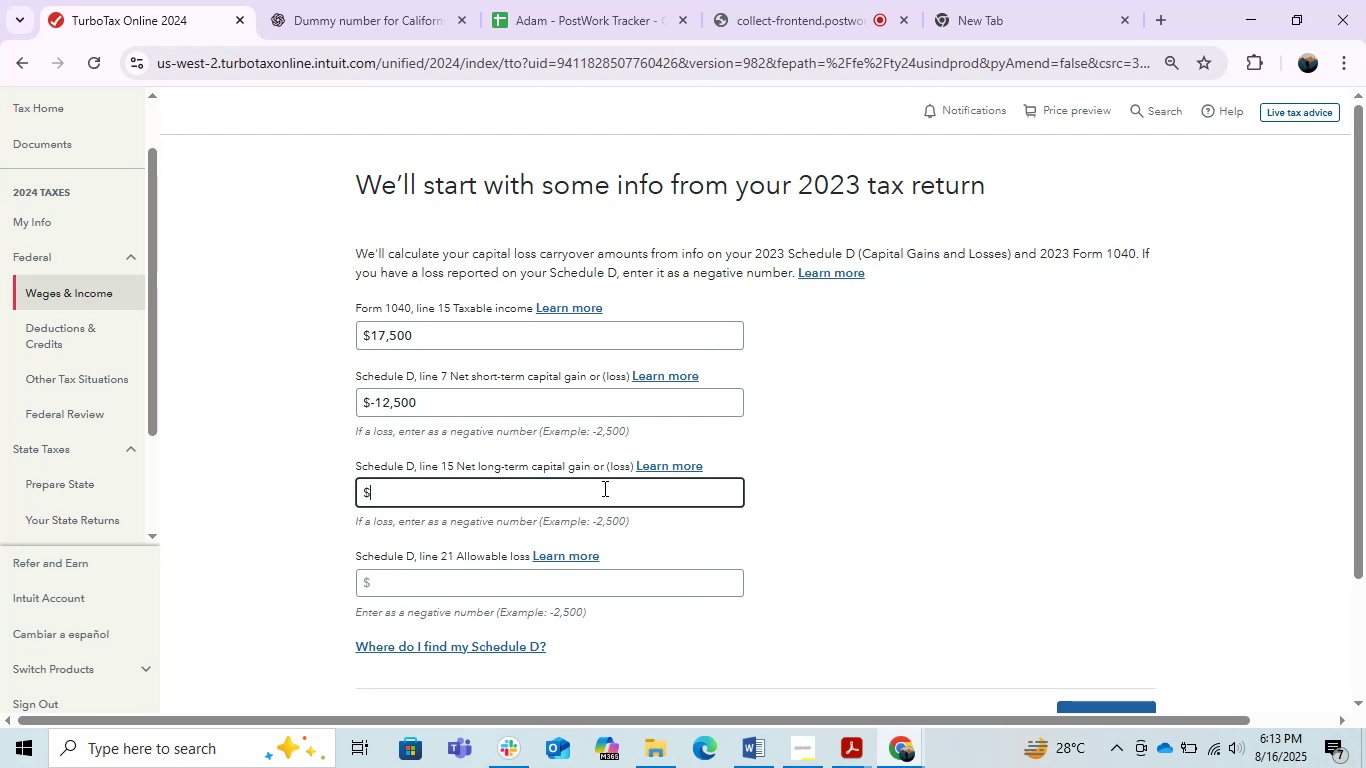 
key(Control+ControlLeft)
 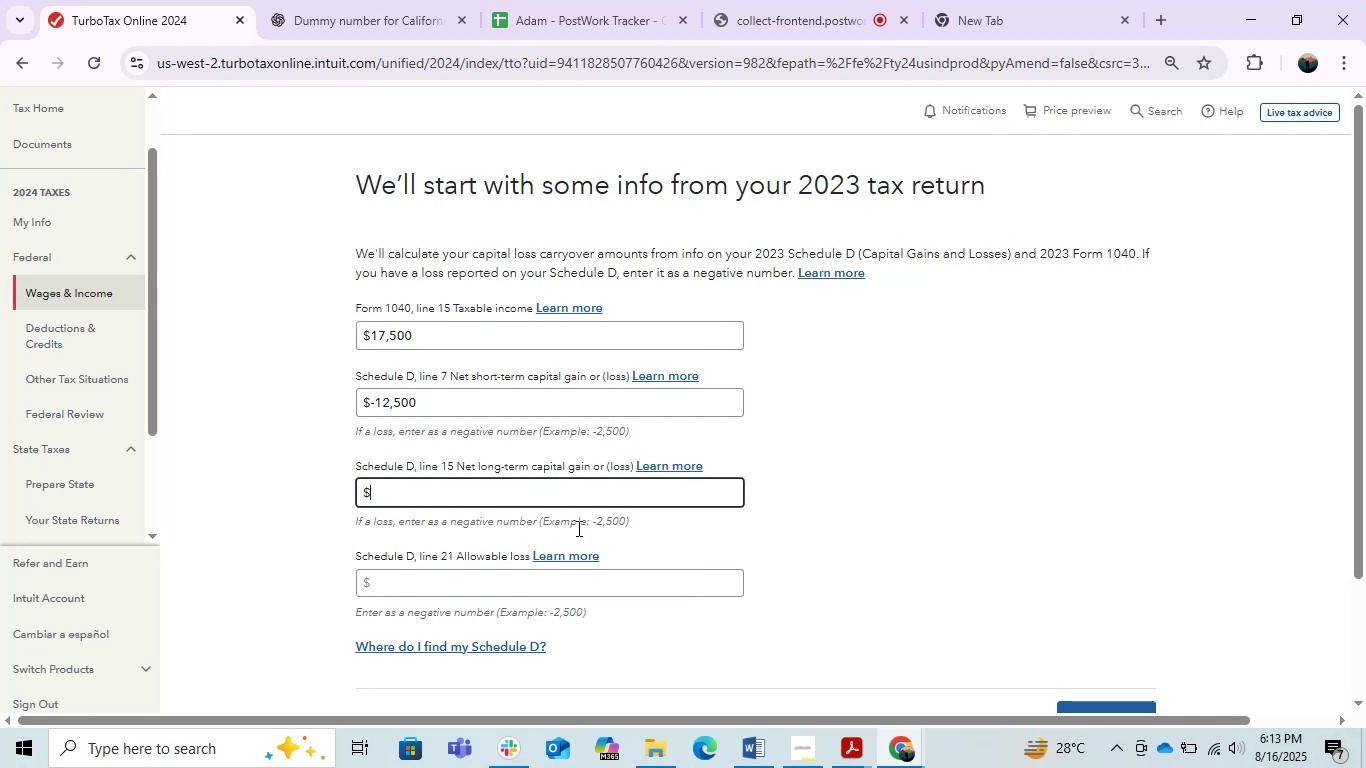 
key(Control+V)
 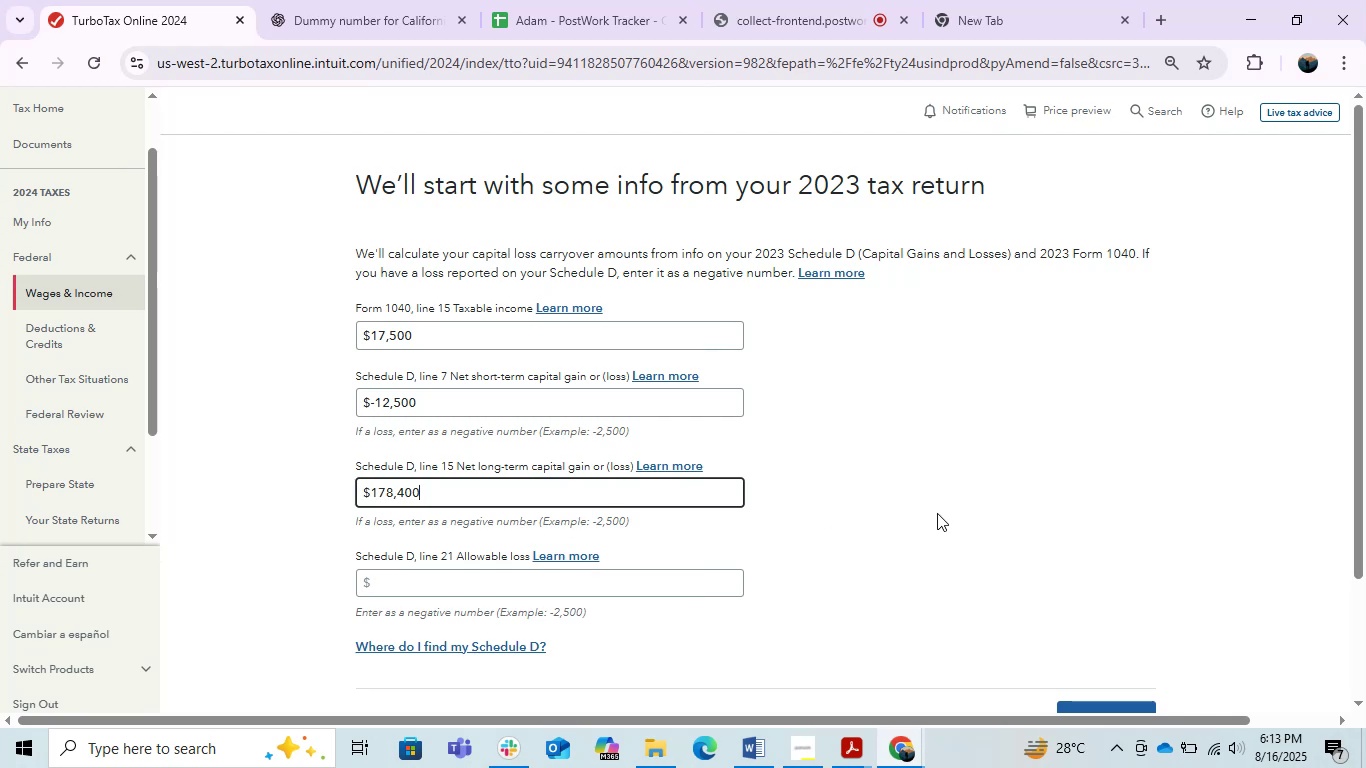 
left_click([943, 509])
 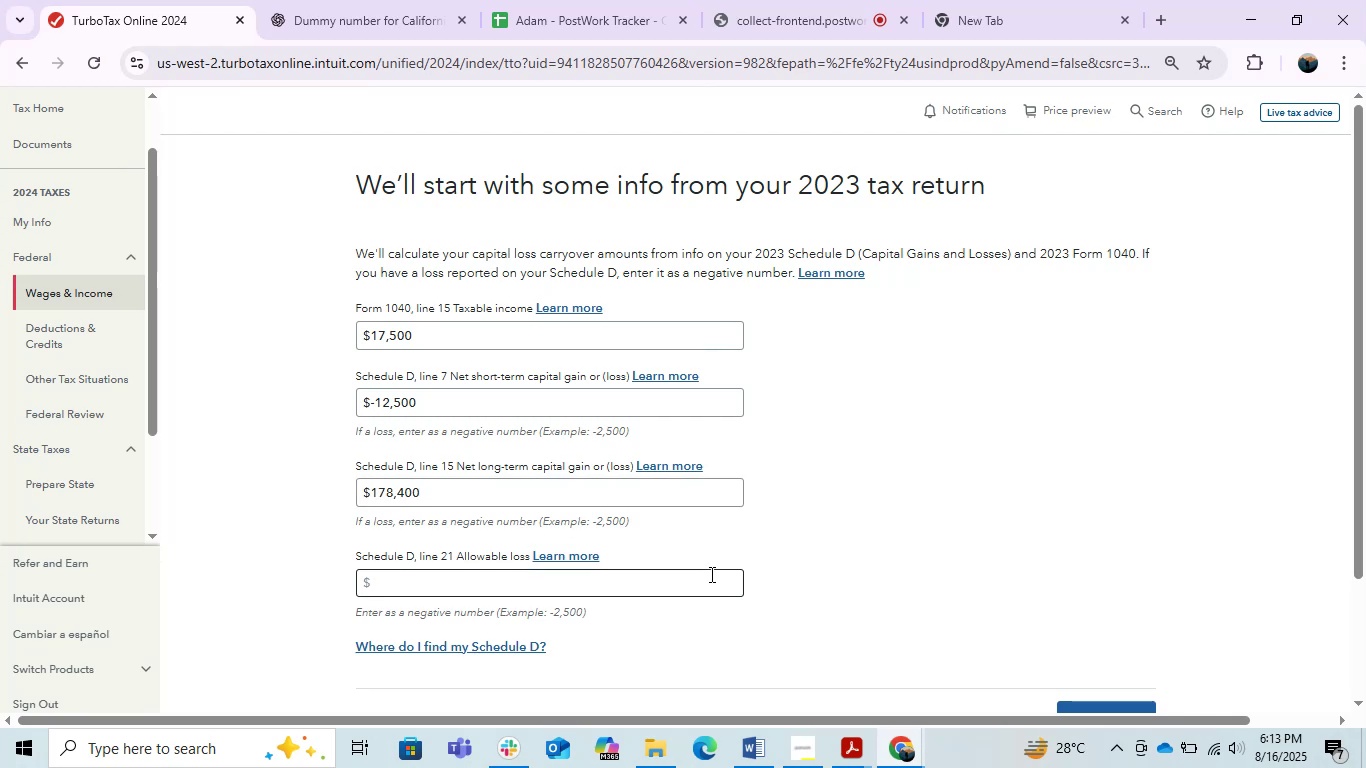 
left_click([654, 577])
 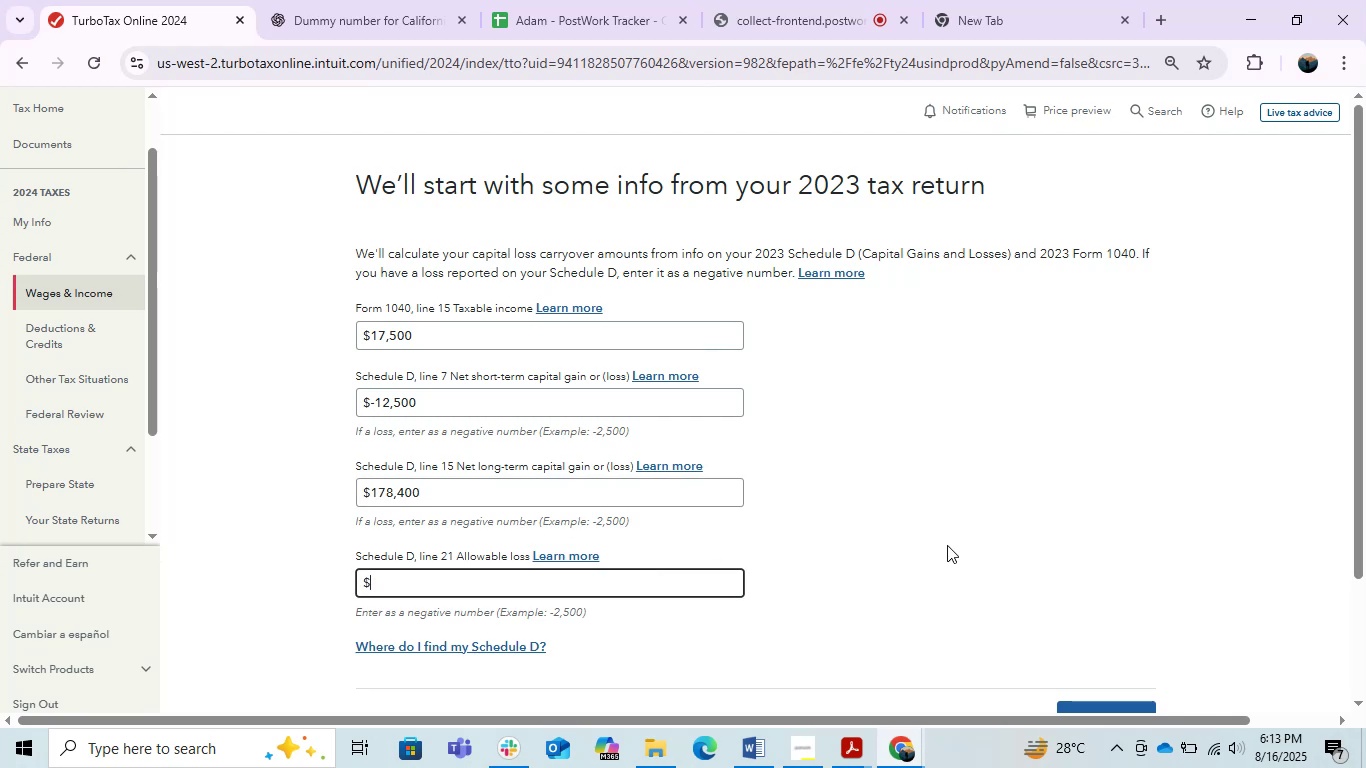 
key(Alt+AltLeft)
 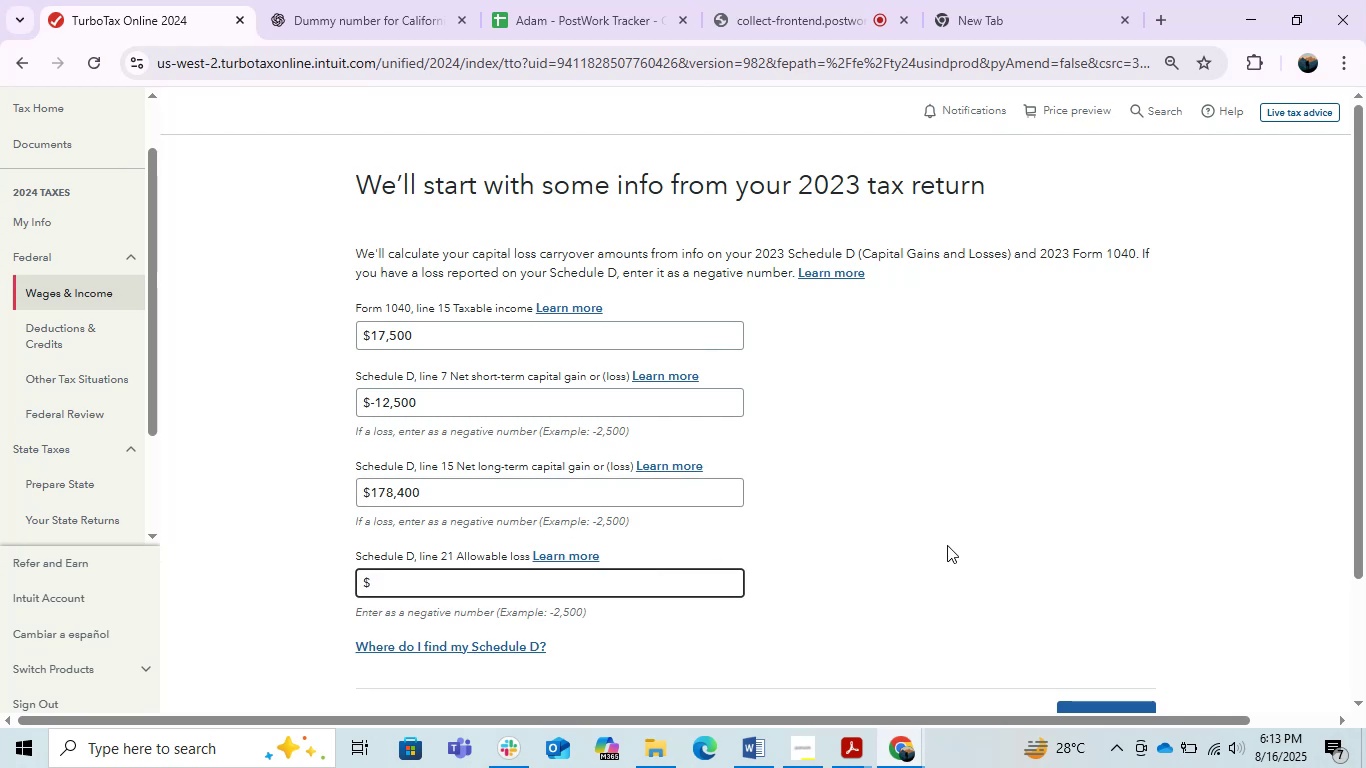 
key(Alt+Tab)
 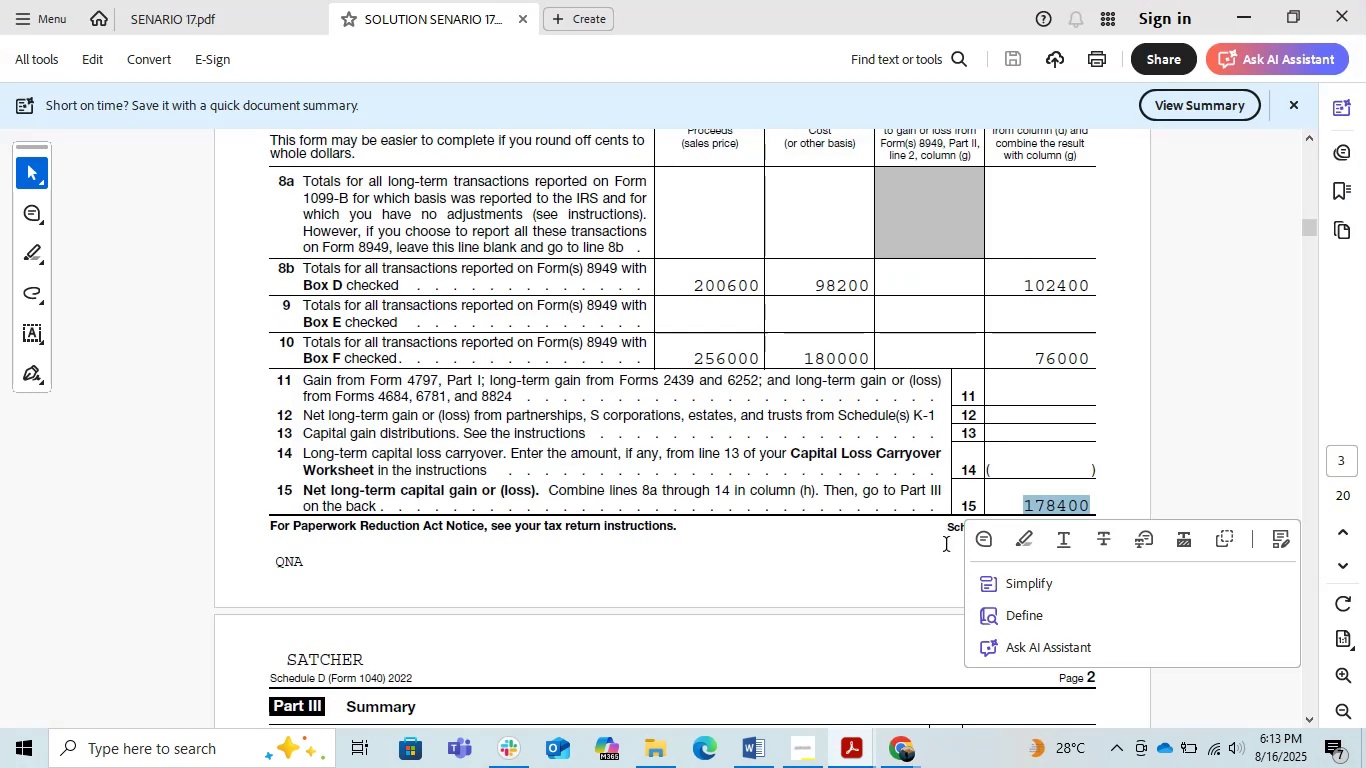 
scroll: coordinate [1028, 551], scroll_direction: down, amount: 6.0
 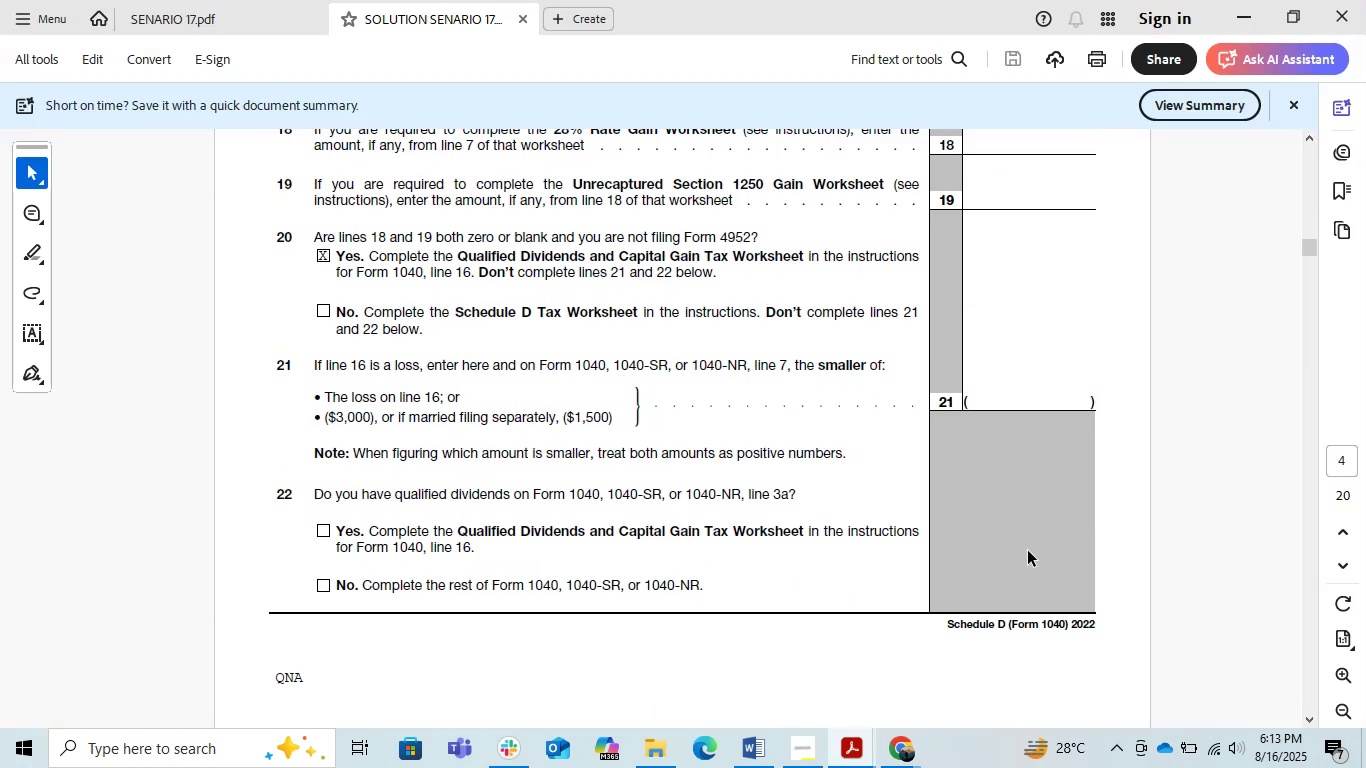 
key(Alt+AltLeft)
 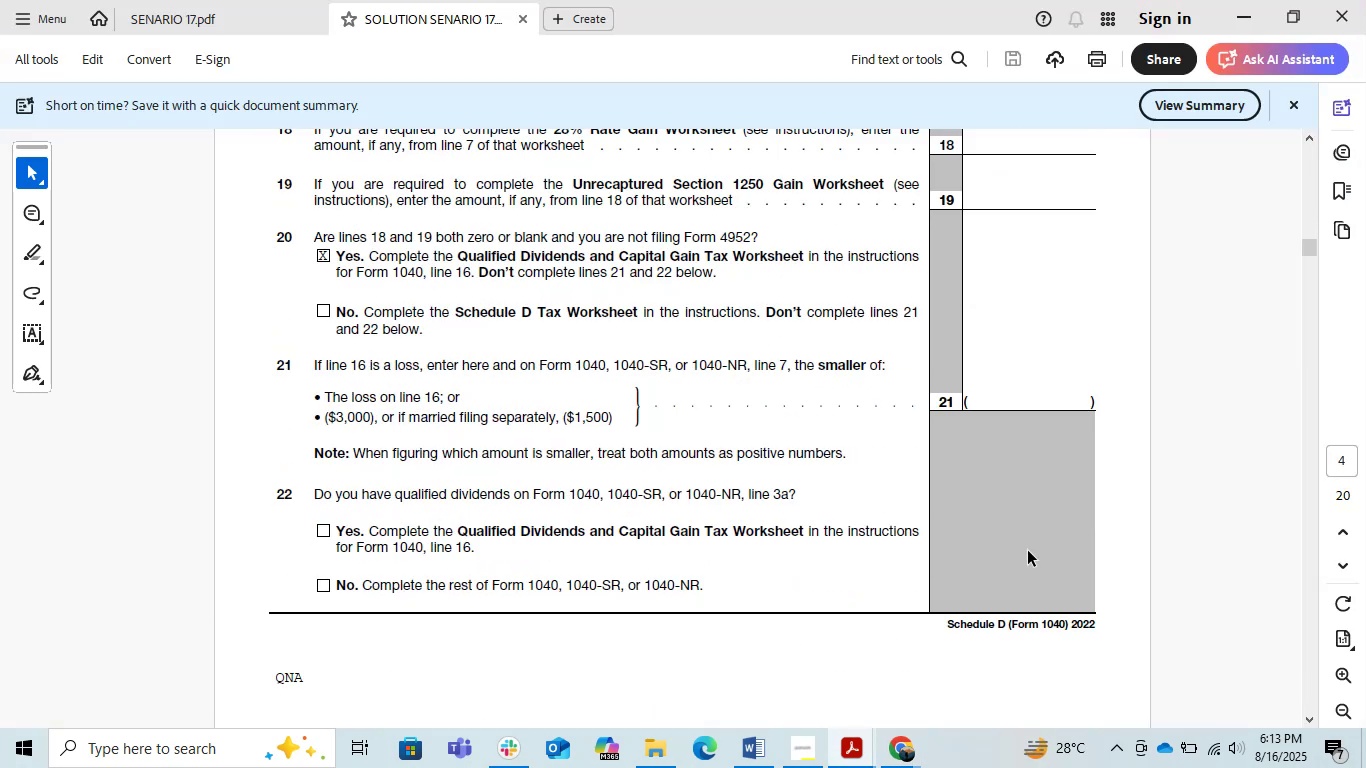 
key(Alt+Tab)
 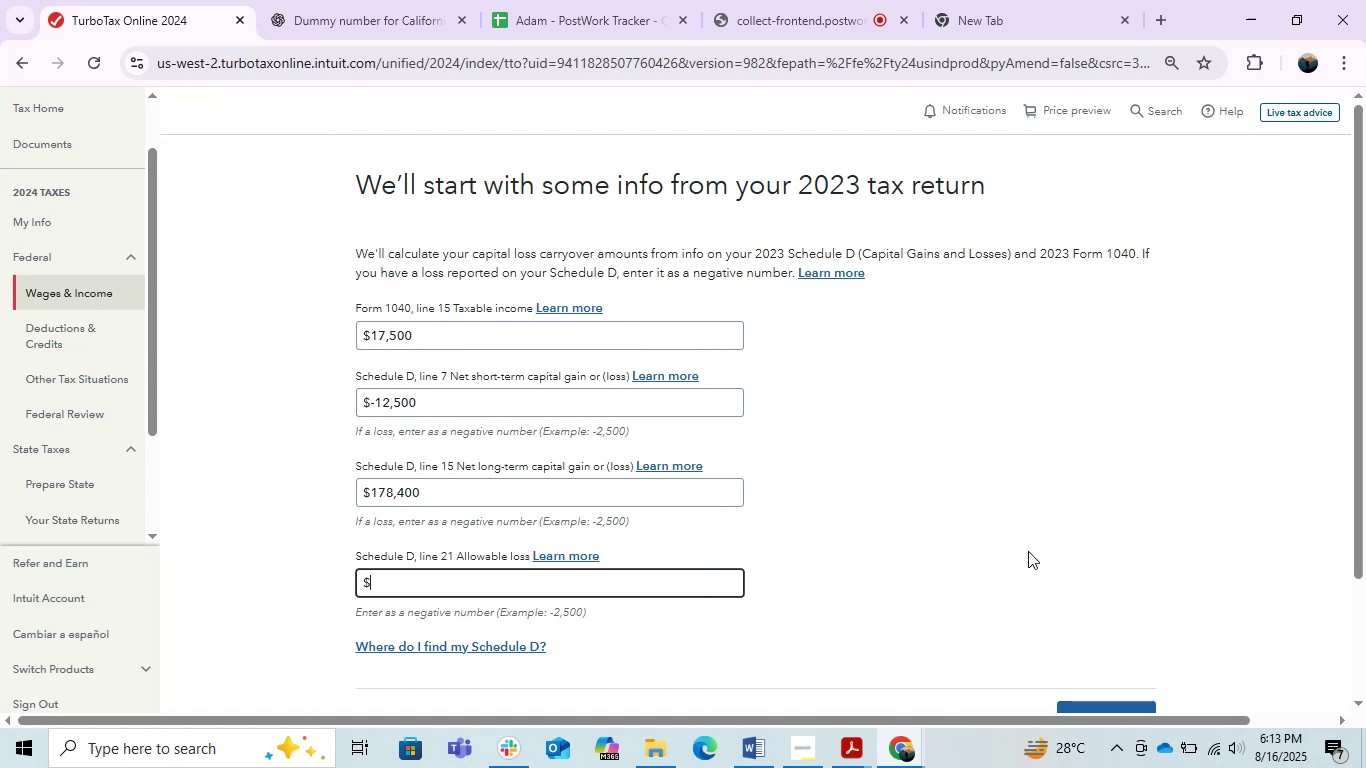 
left_click([1028, 551])
 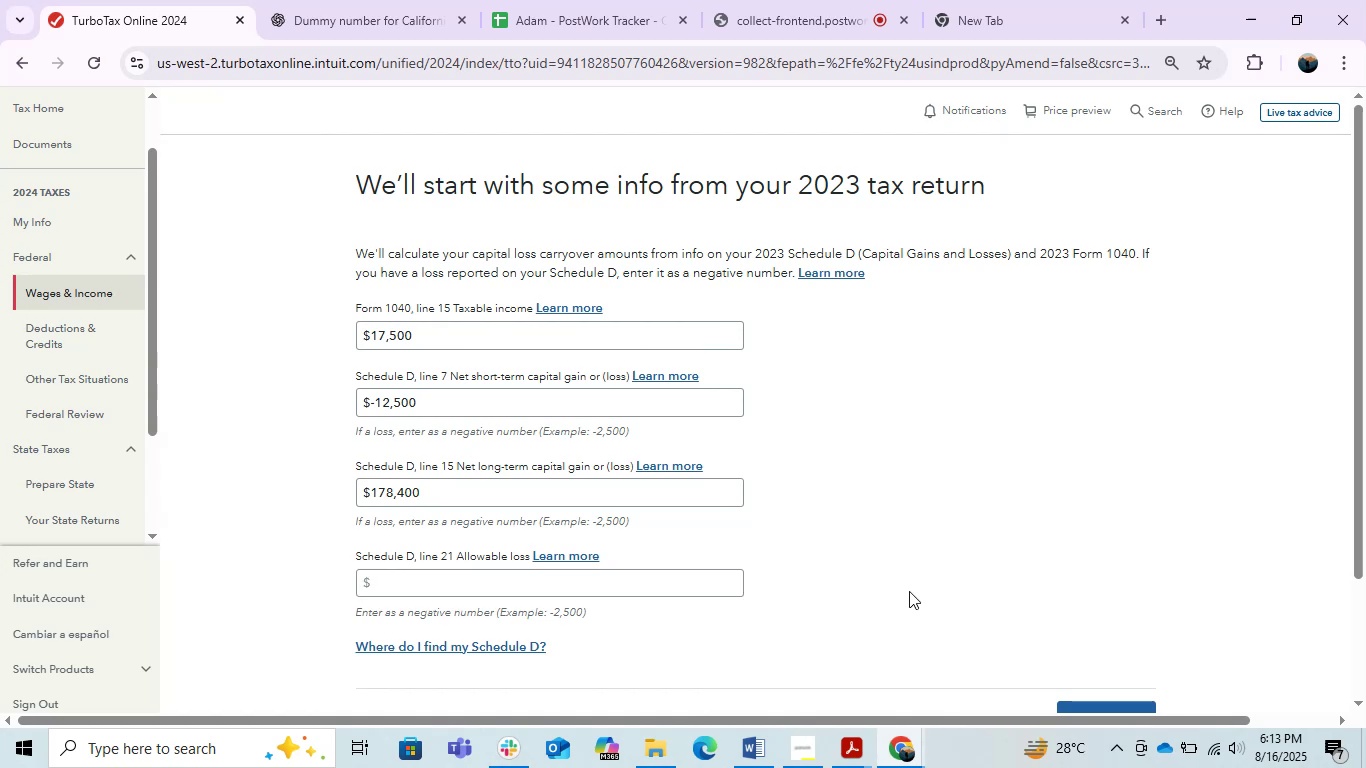 
scroll: coordinate [1013, 605], scroll_direction: down, amount: 2.0
 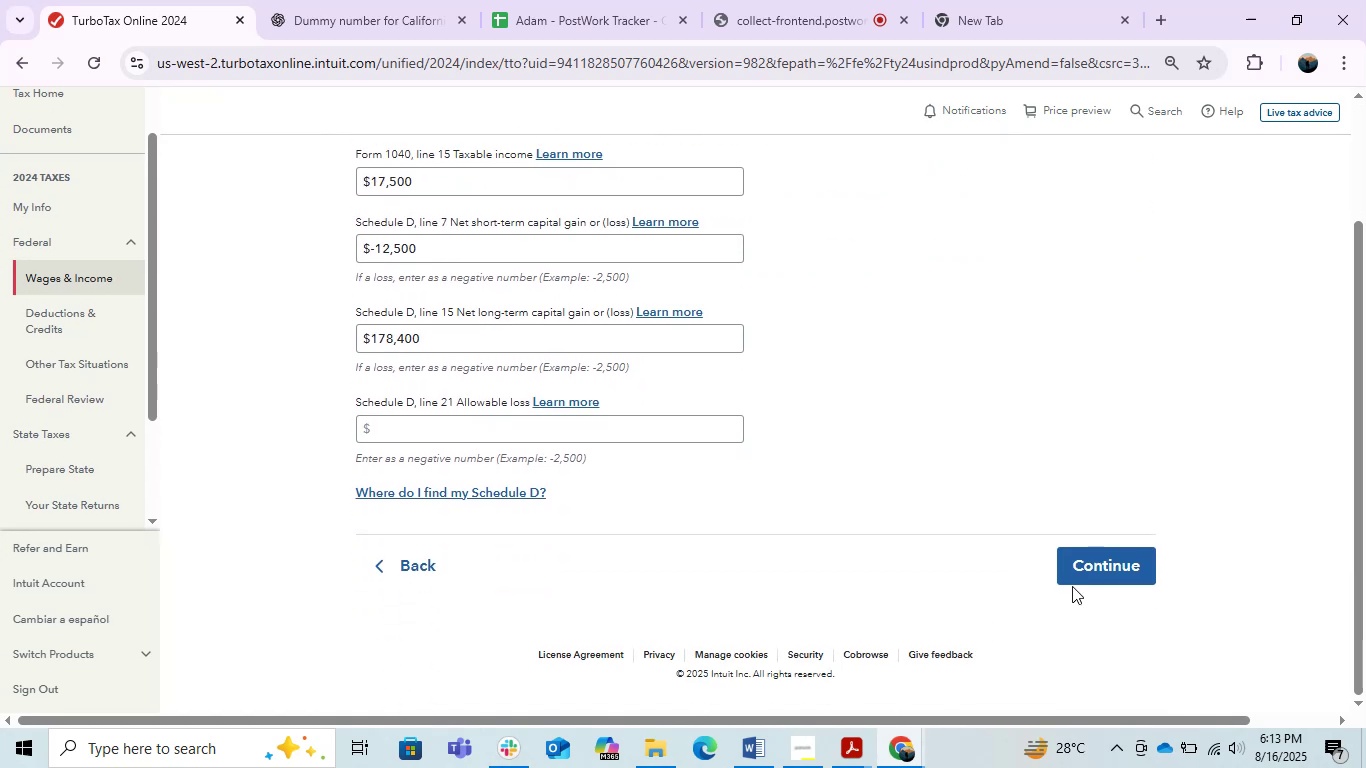 
left_click([1076, 558])
 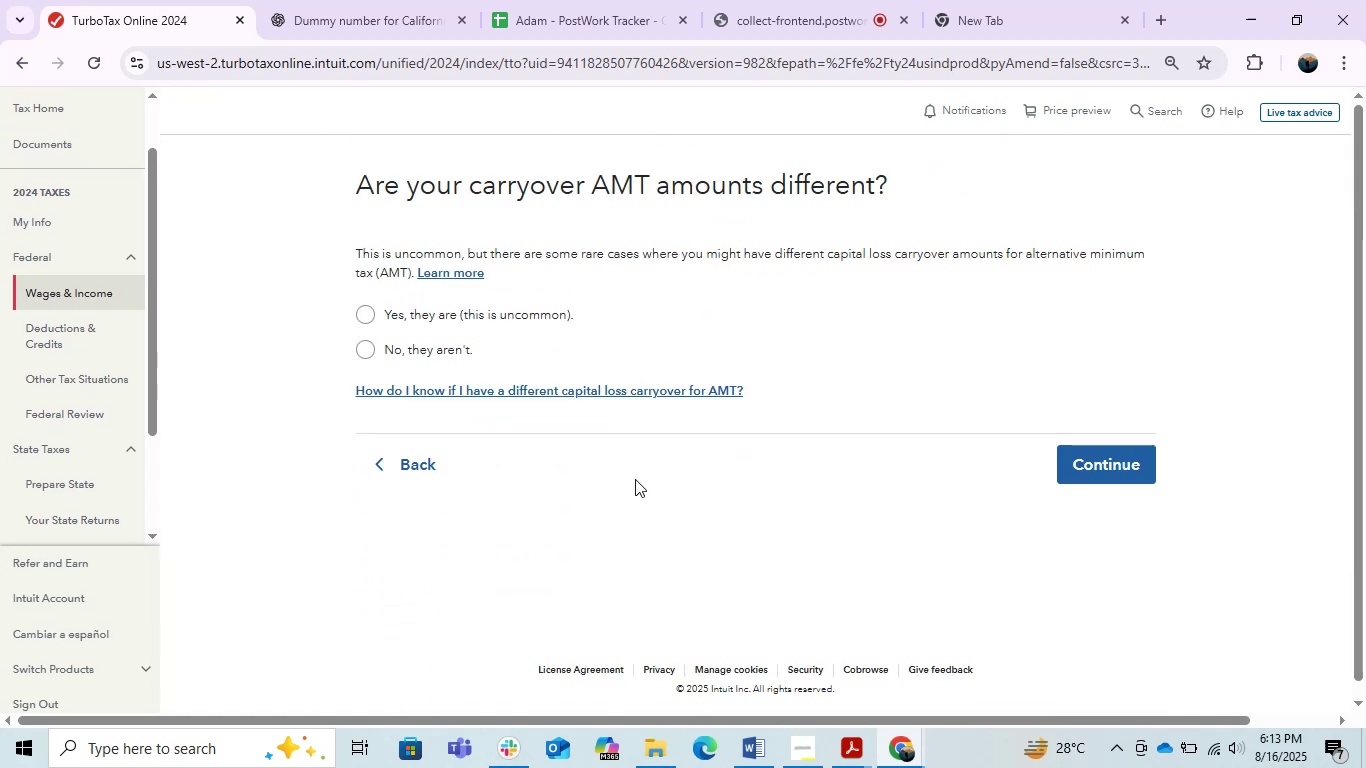 
wait(9.58)
 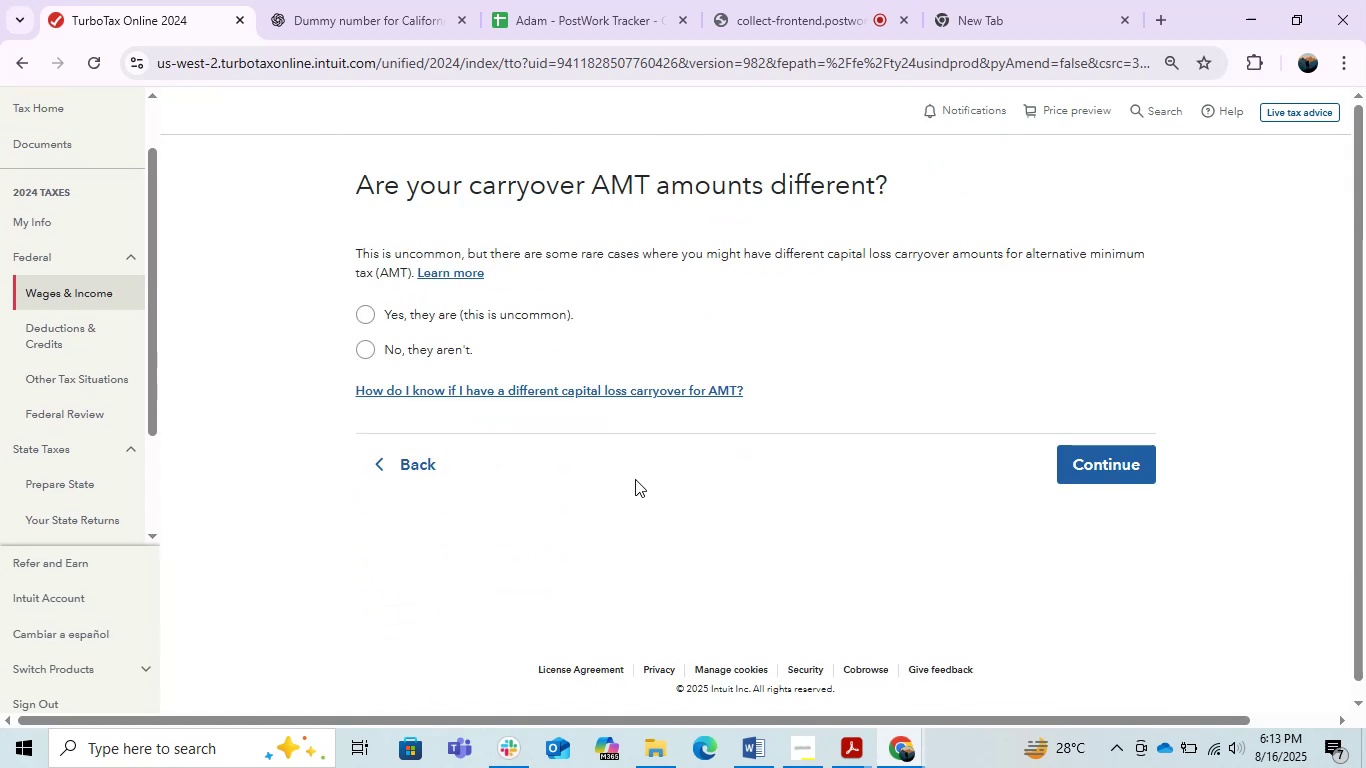 
left_click([366, 344])
 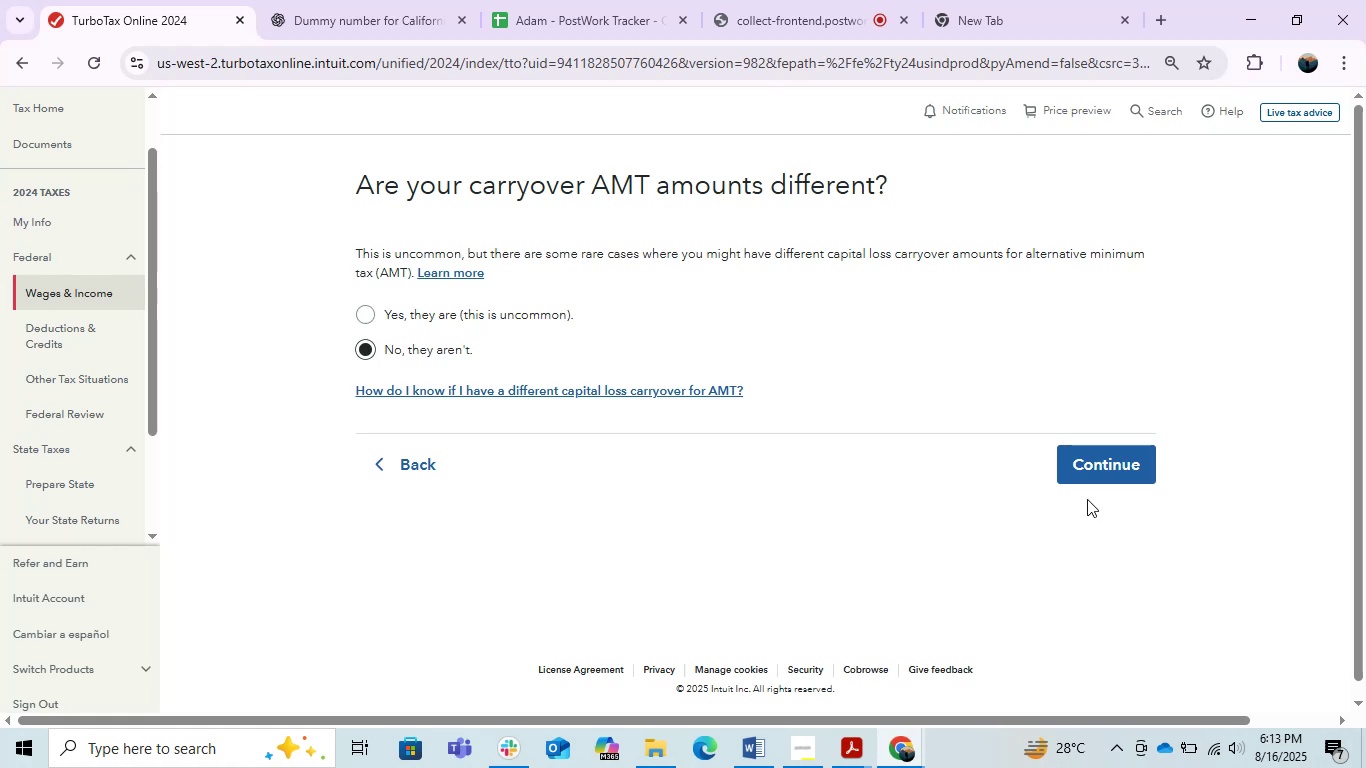 
left_click([1099, 461])
 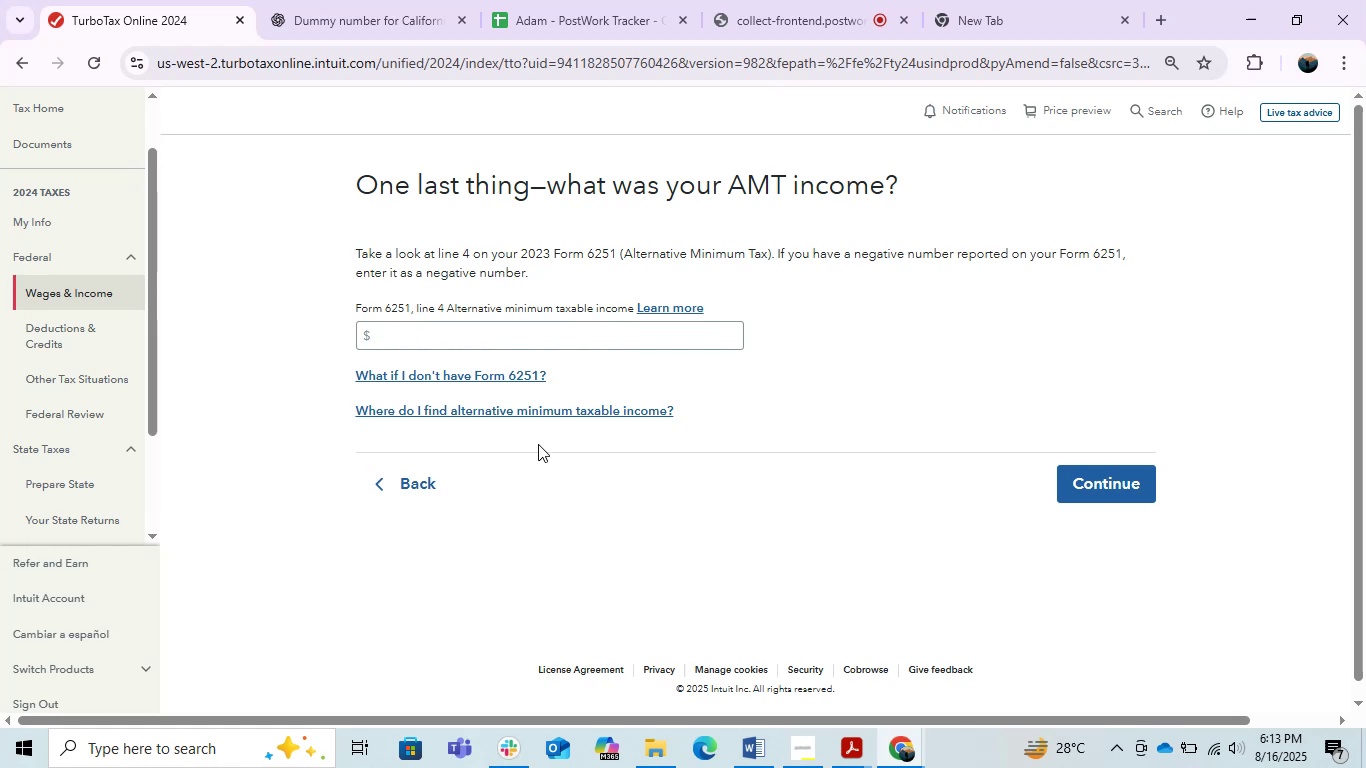 
wait(15.14)
 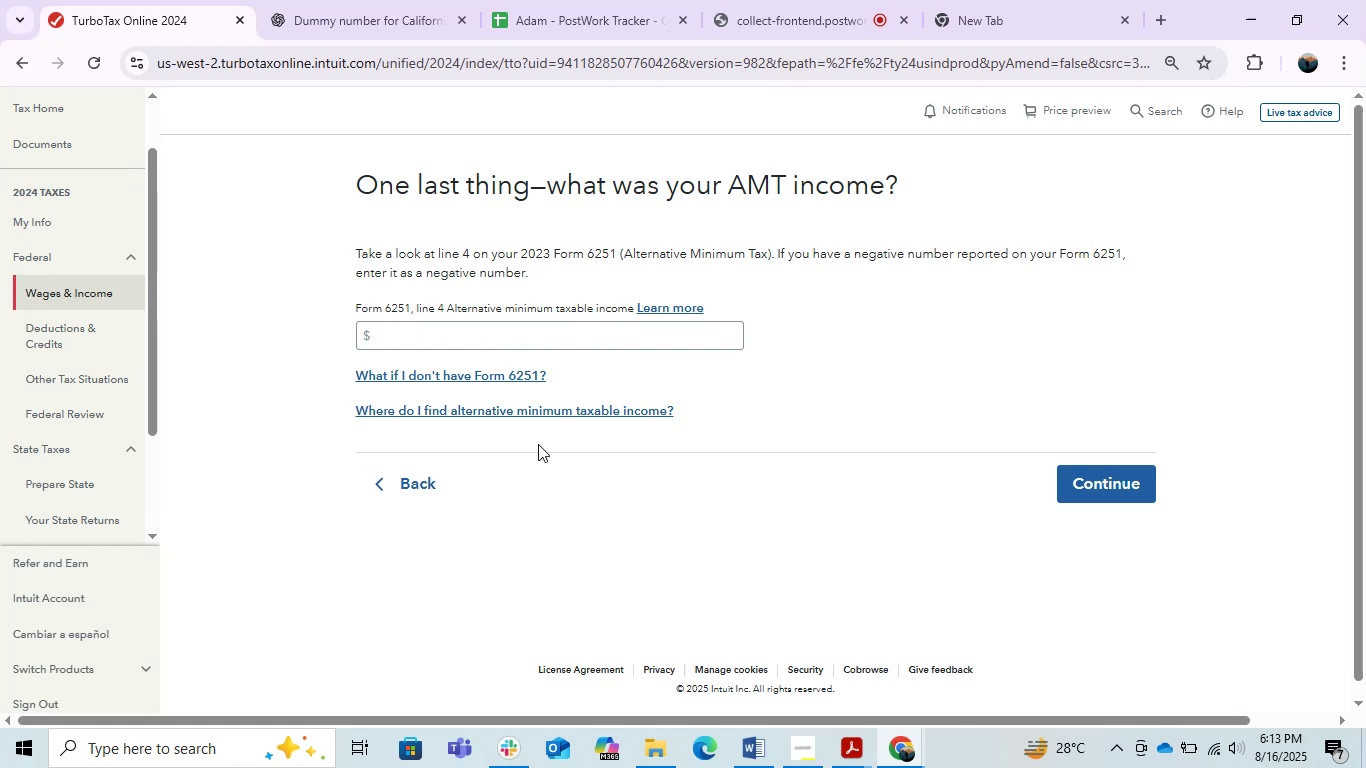 
left_click([856, 738])
 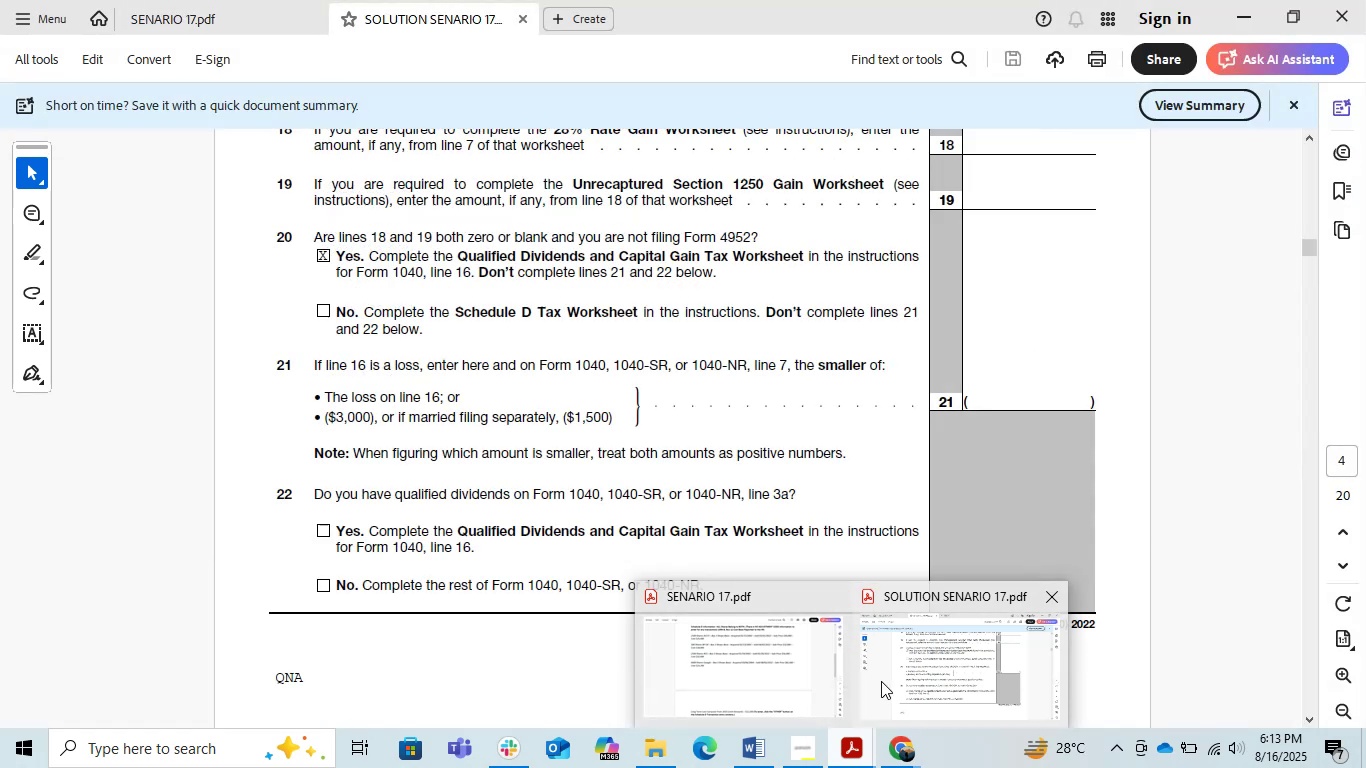 
left_click([899, 682])
 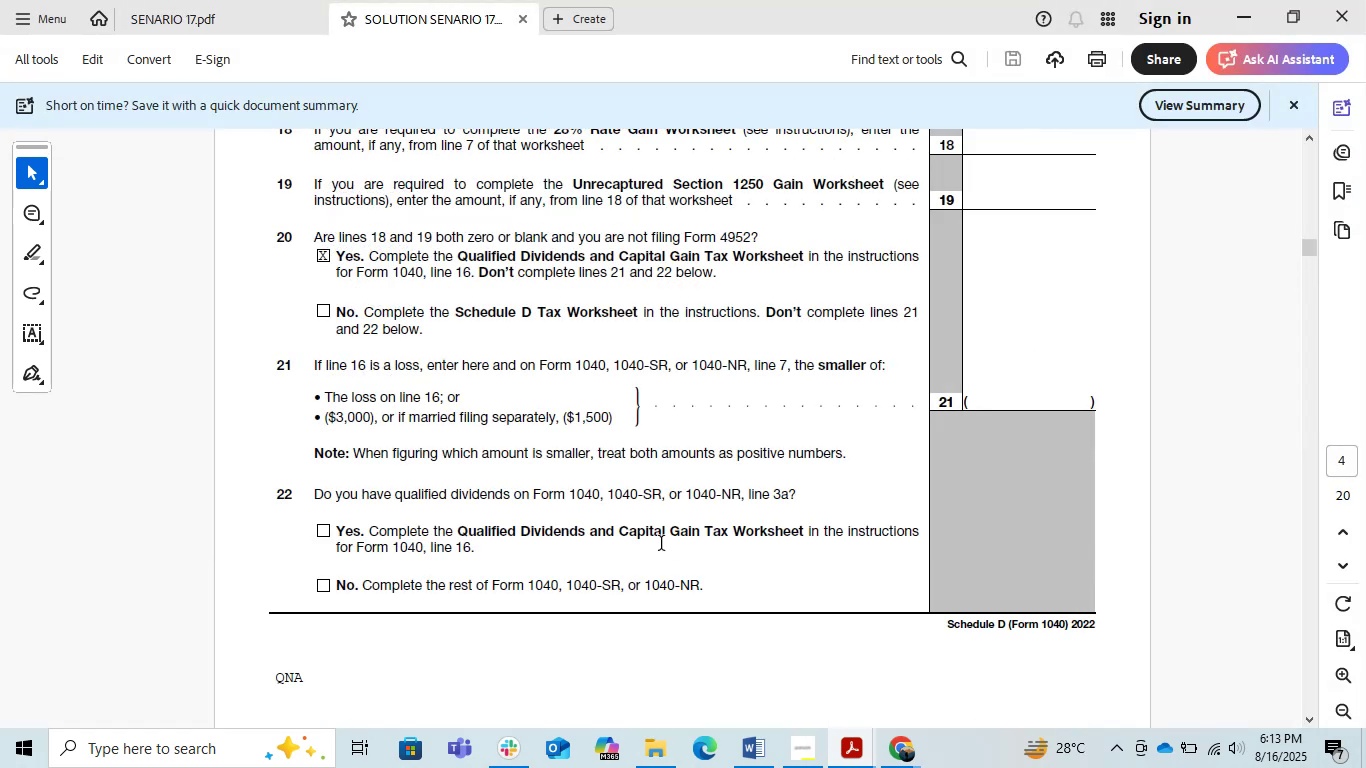 
scroll: coordinate [662, 544], scroll_direction: up, amount: 4.0
 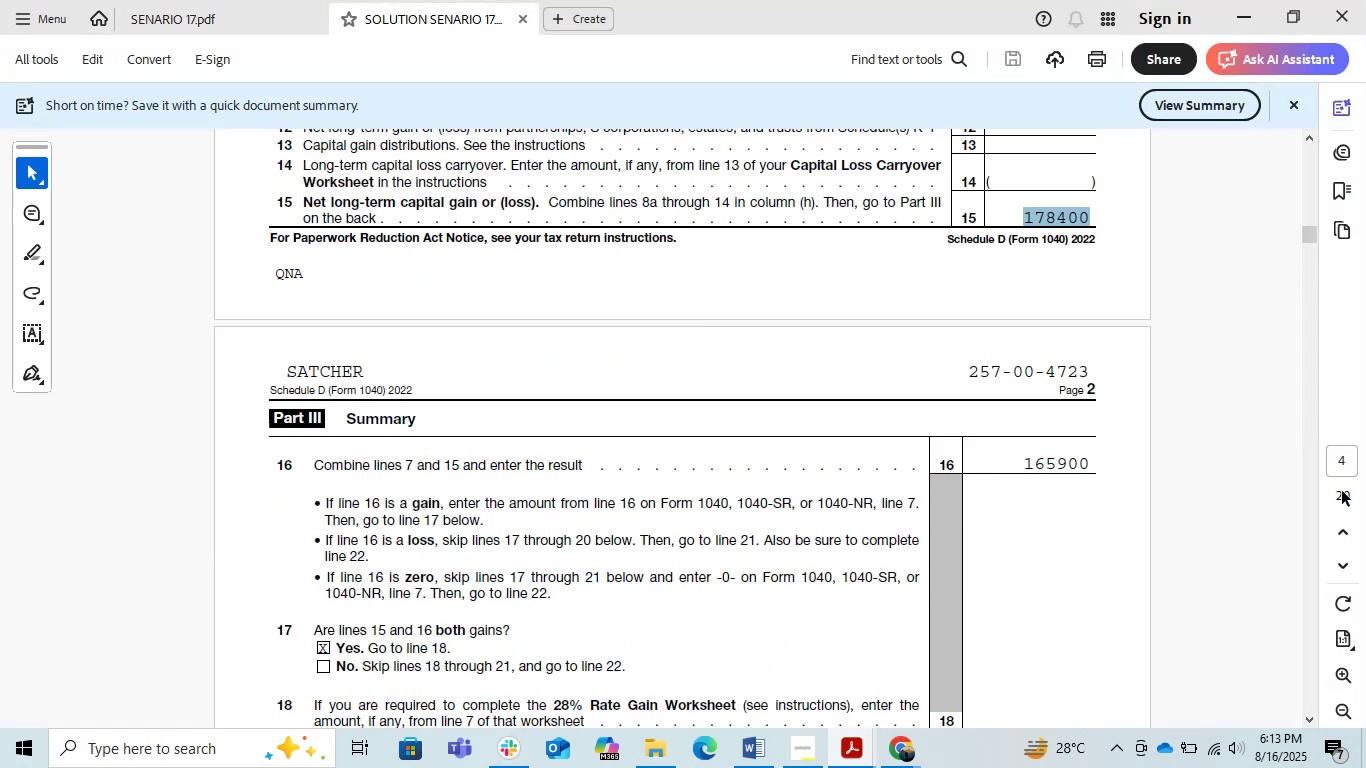 
left_click([1211, 442])
 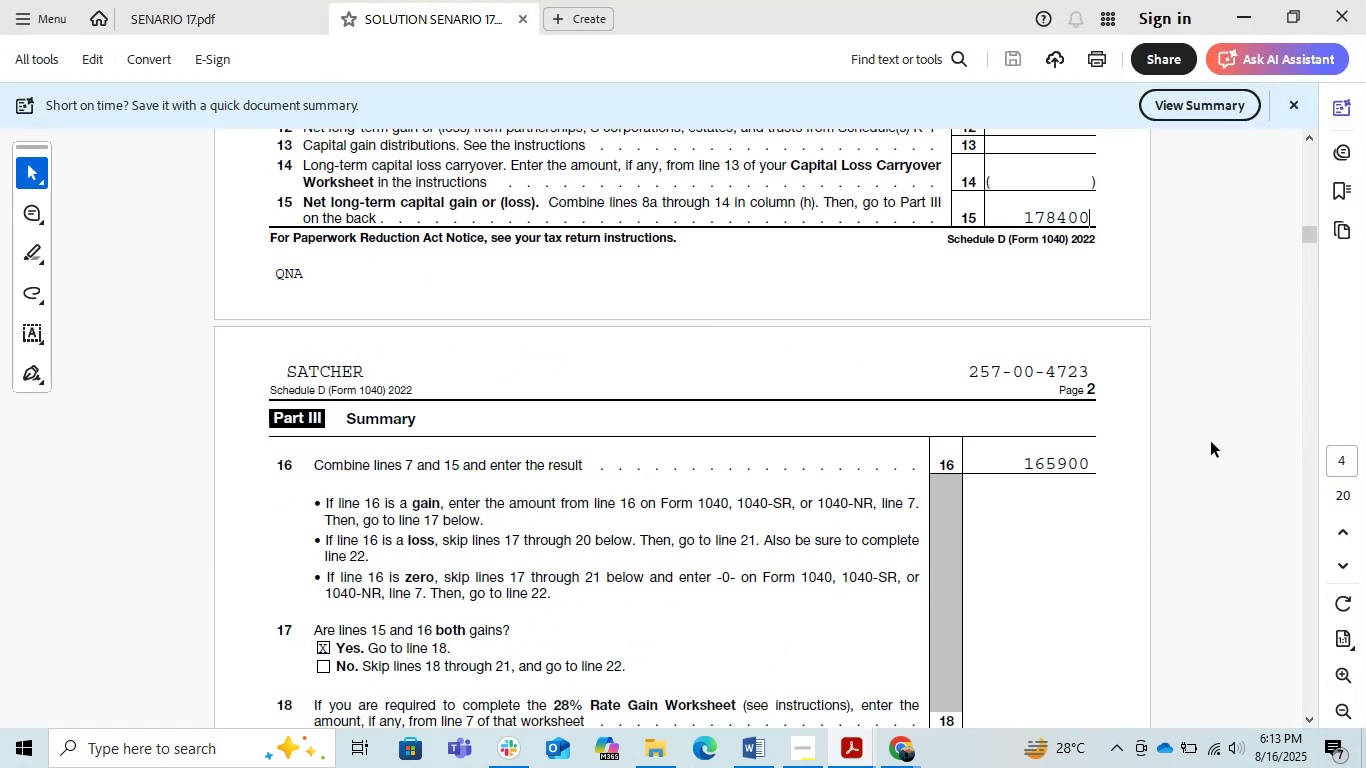 
key(Control+F)
 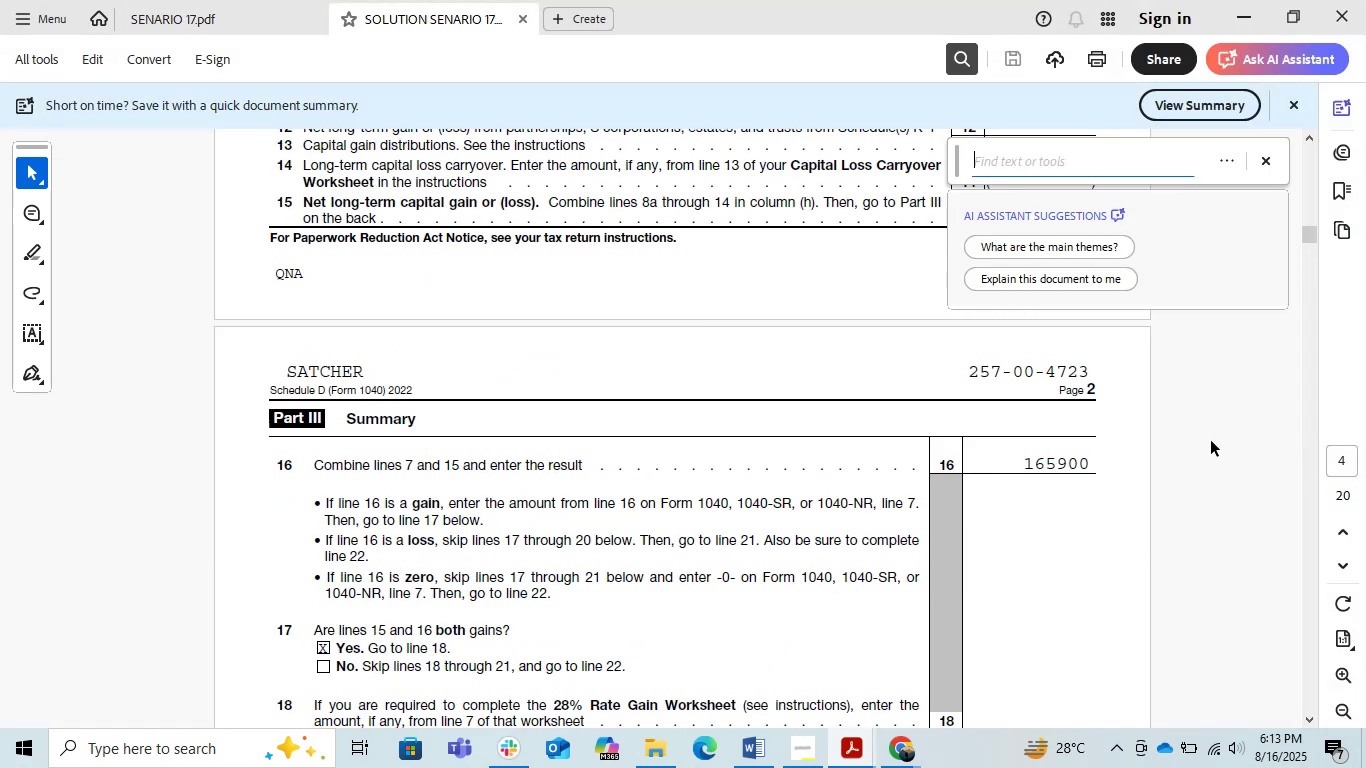 
key(Numpad6)
 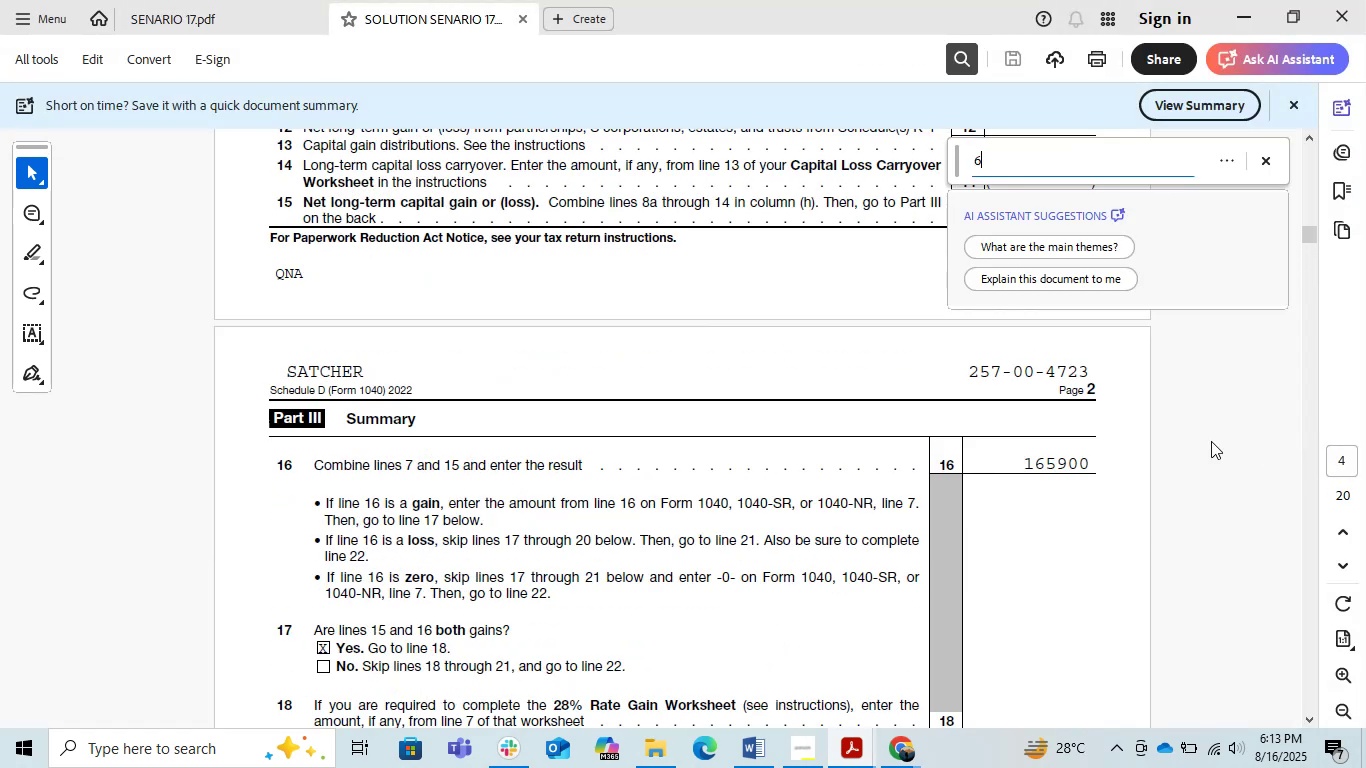 
key(Numpad2)
 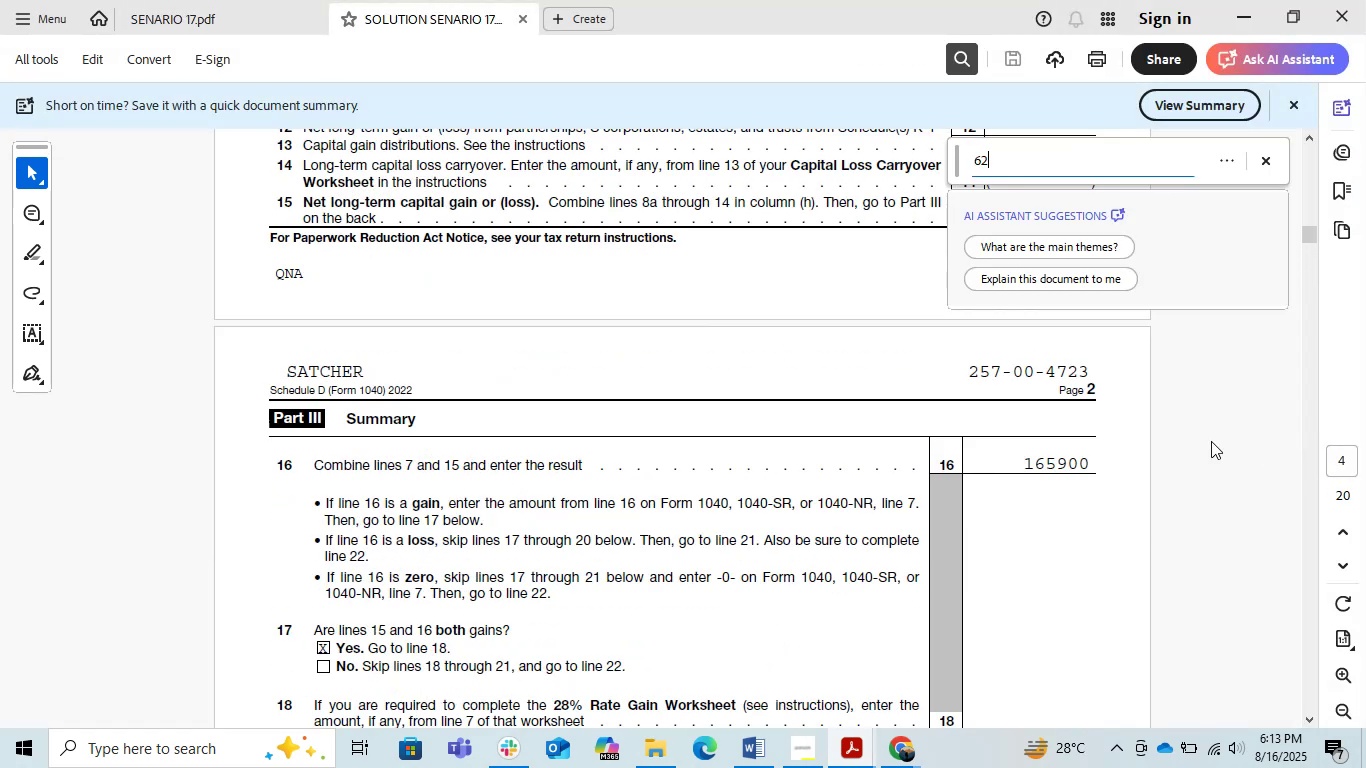 
key(Numpad5)
 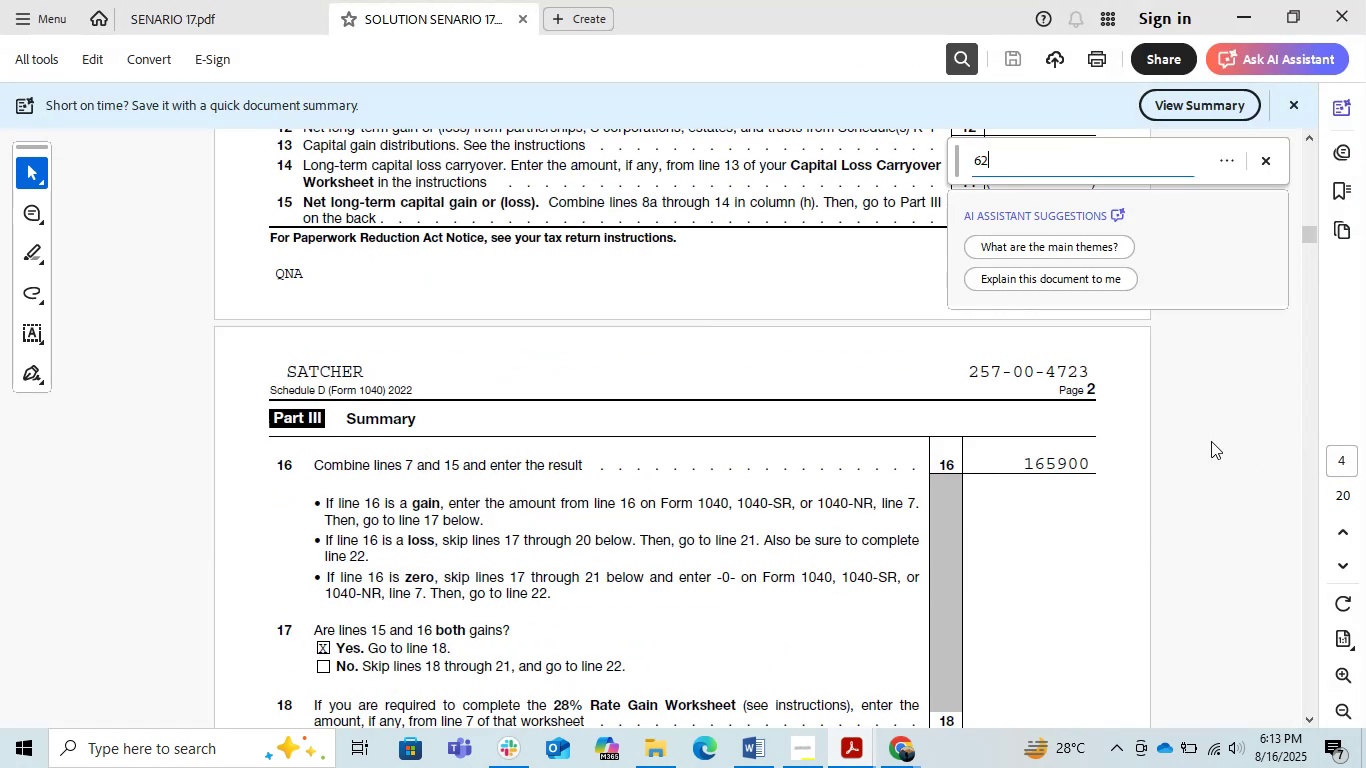 
key(Numpad1)
 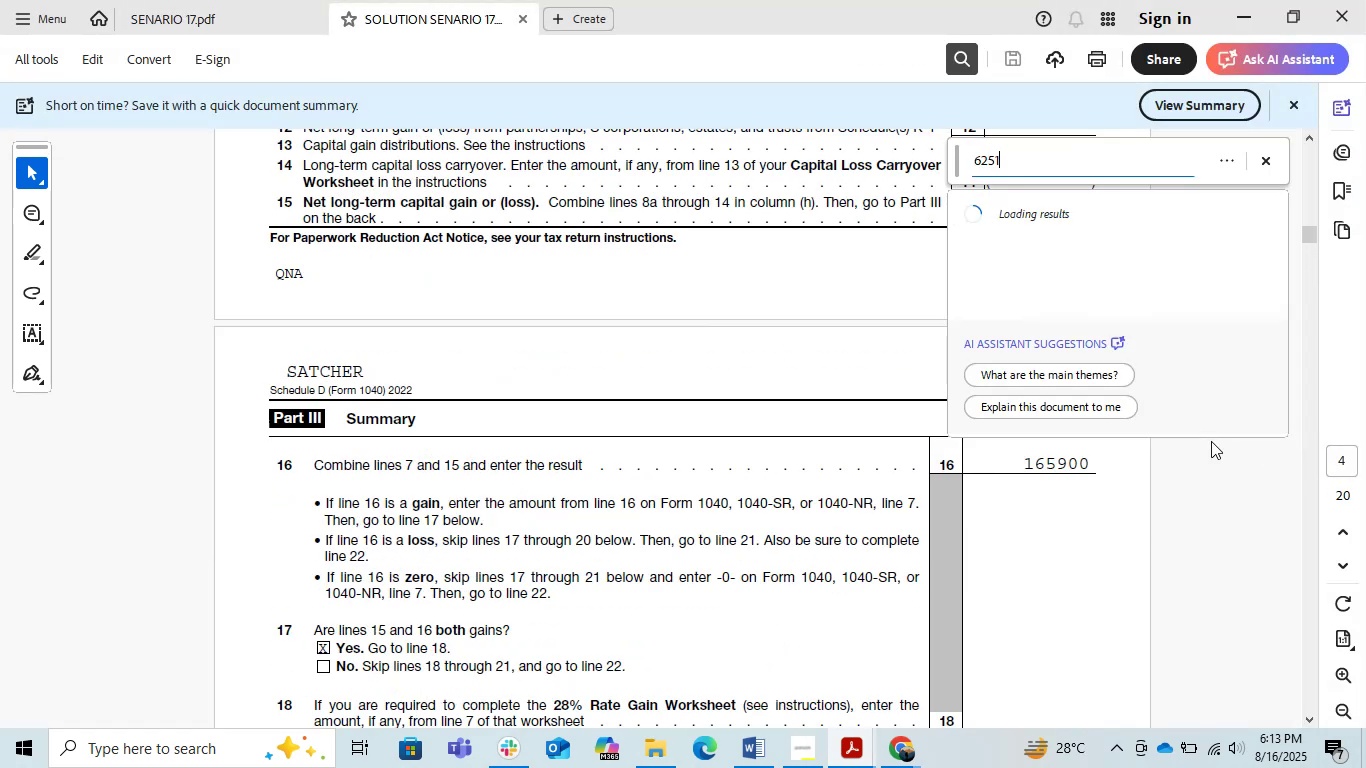 
key(Enter)
 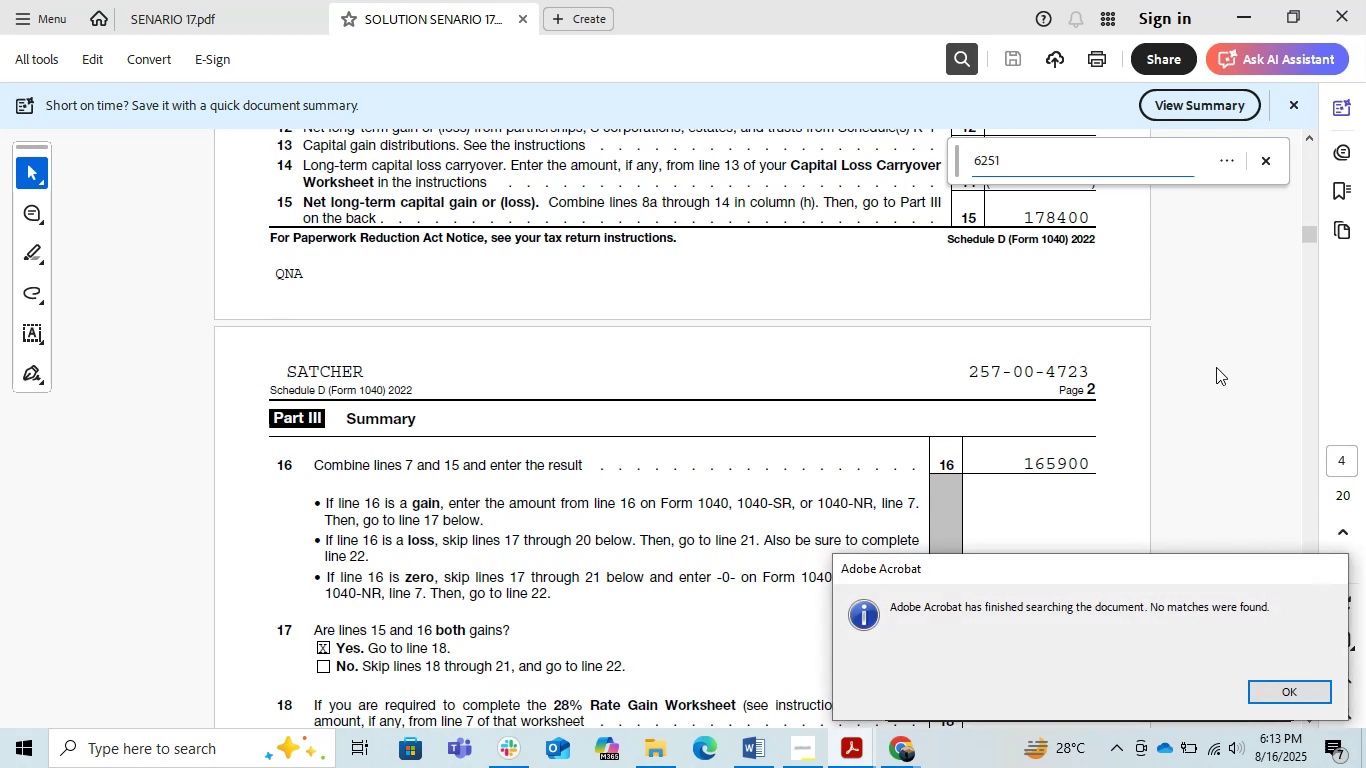 
left_click([1279, 686])
 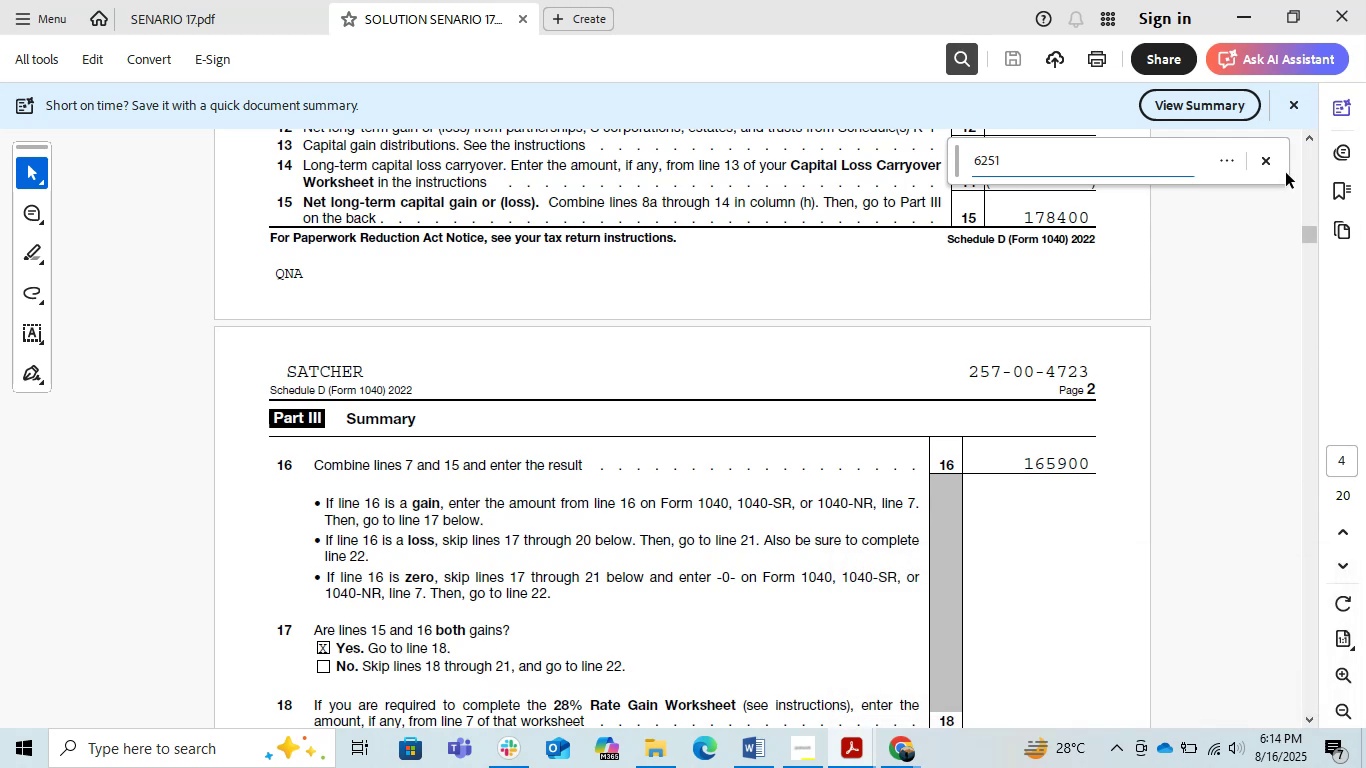 
left_click([1260, 152])
 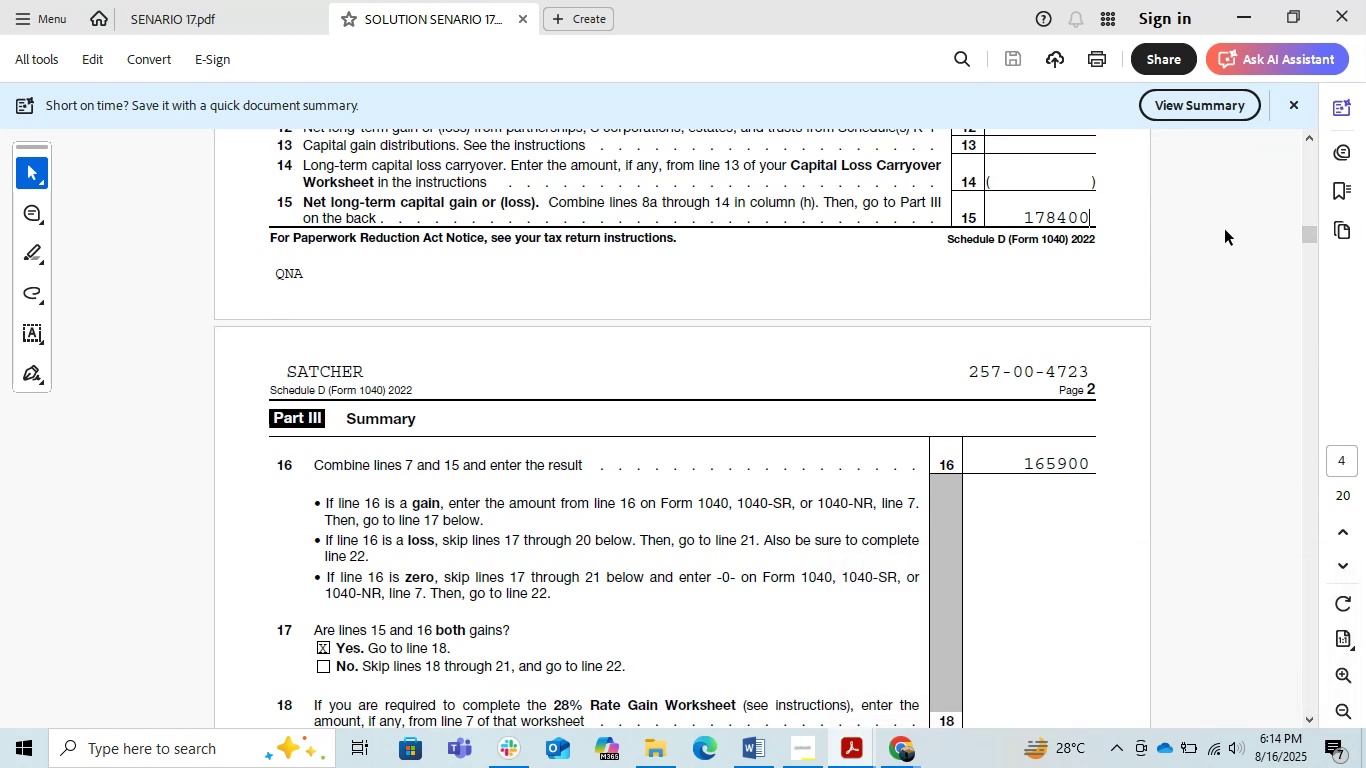 
key(Alt+AltLeft)
 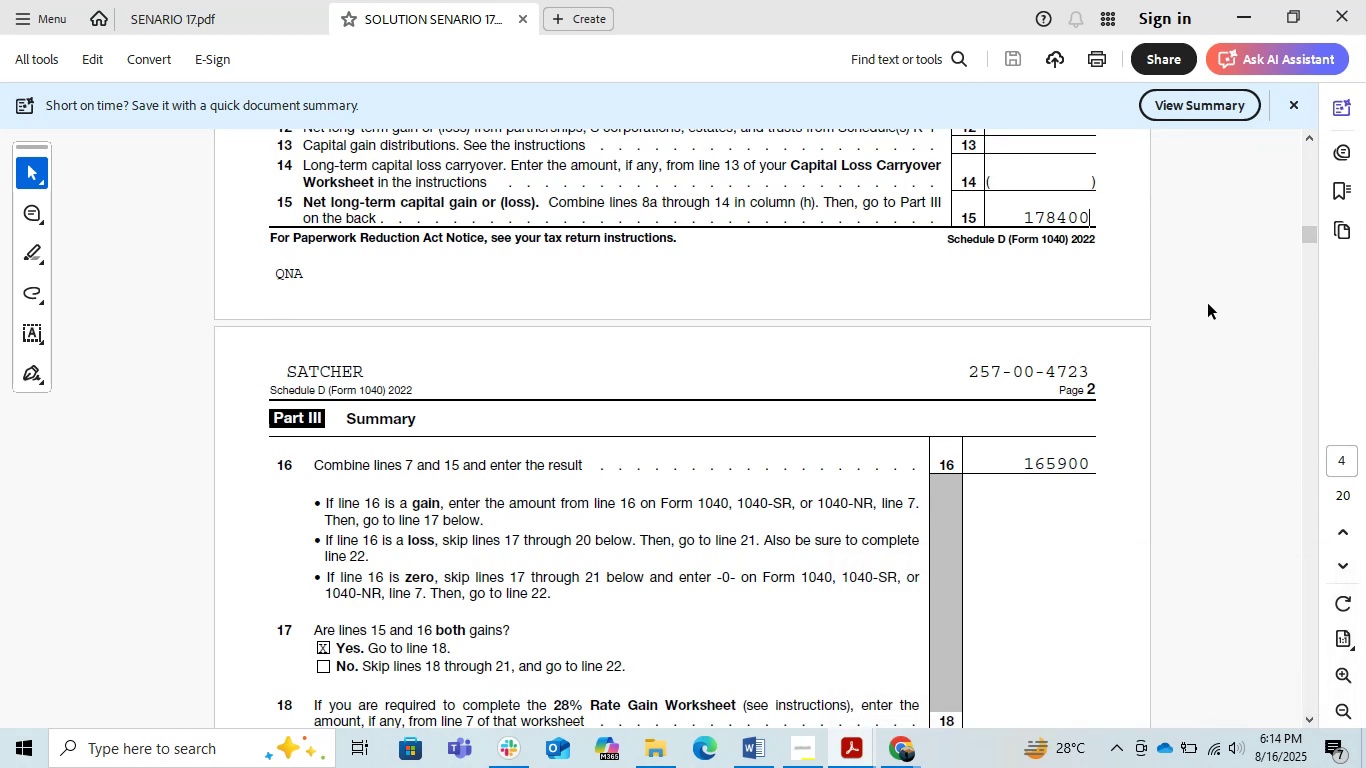 
key(Alt+Tab)
 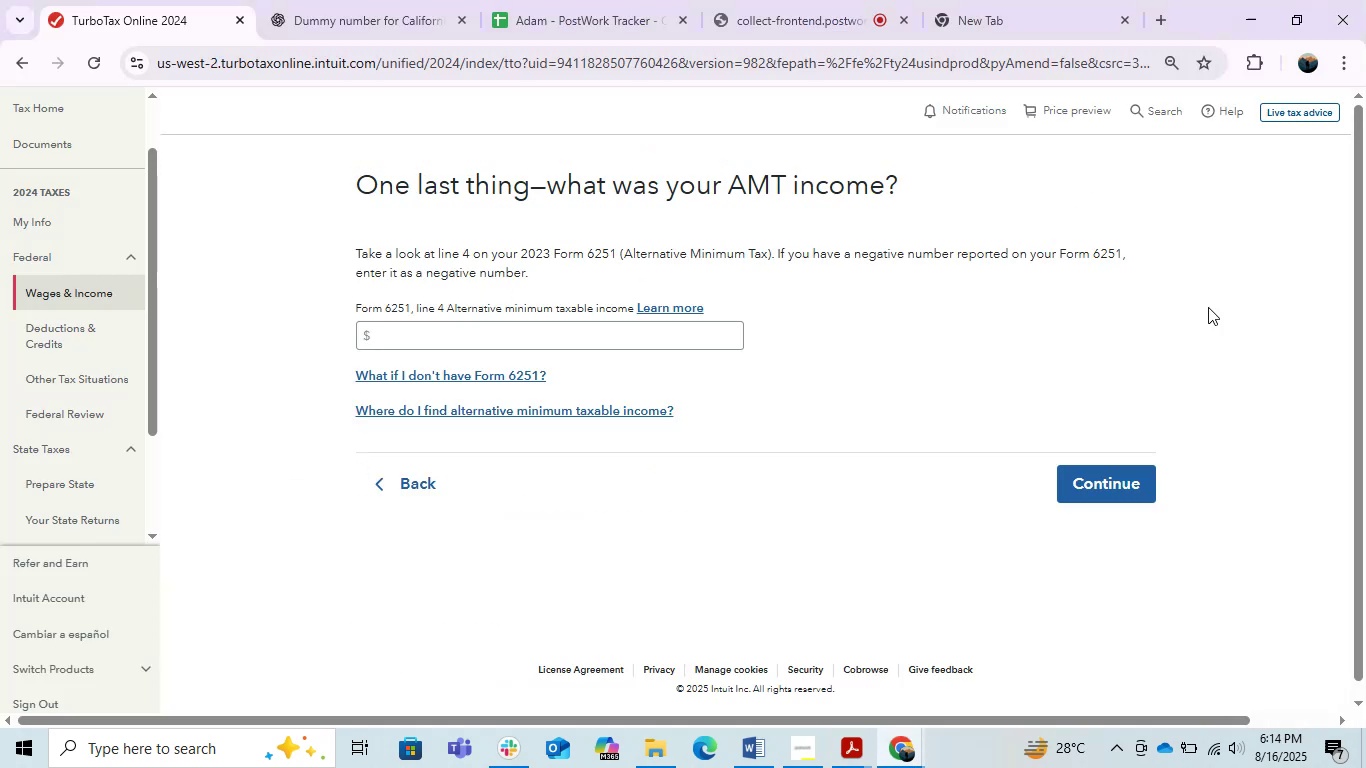 
hold_key(key=AltLeft, duration=1.53)
 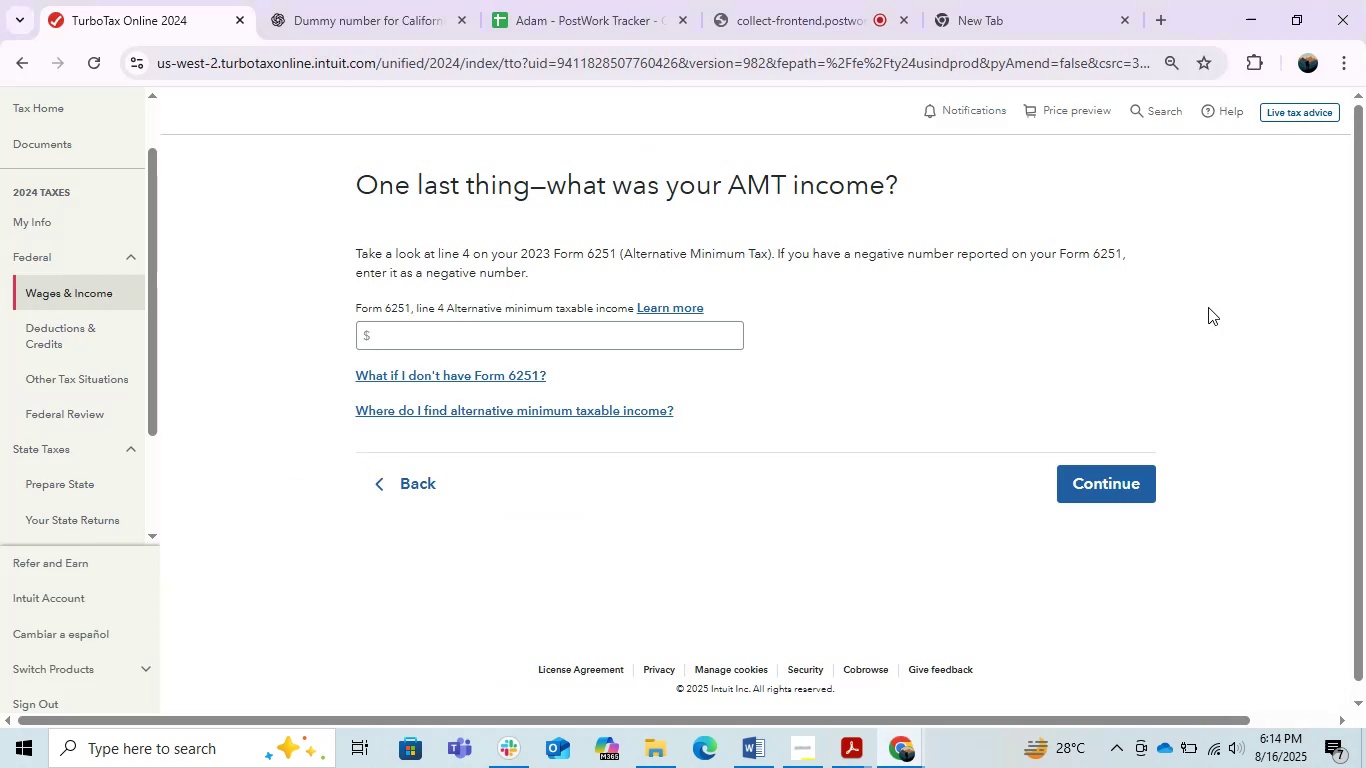 
hold_key(key=AltLeft, duration=0.51)
 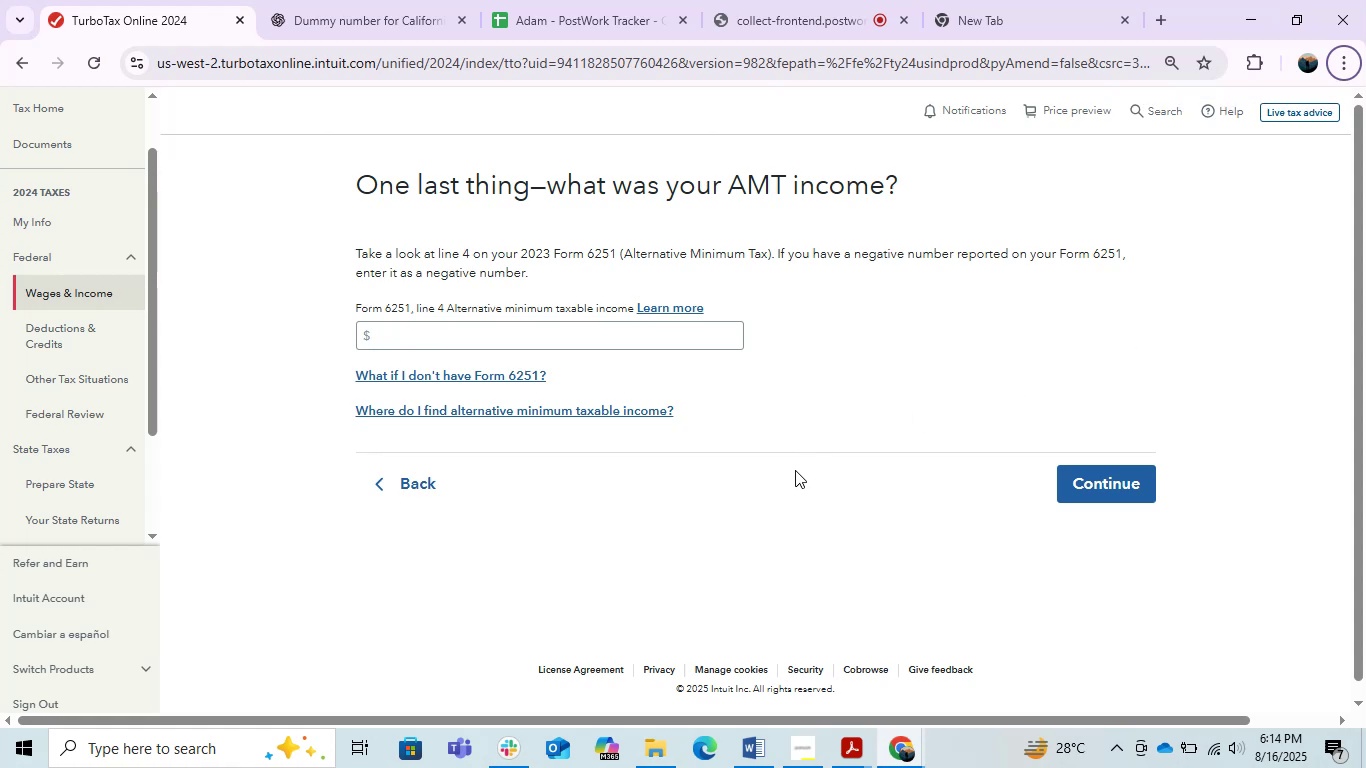 
wait(12.14)
 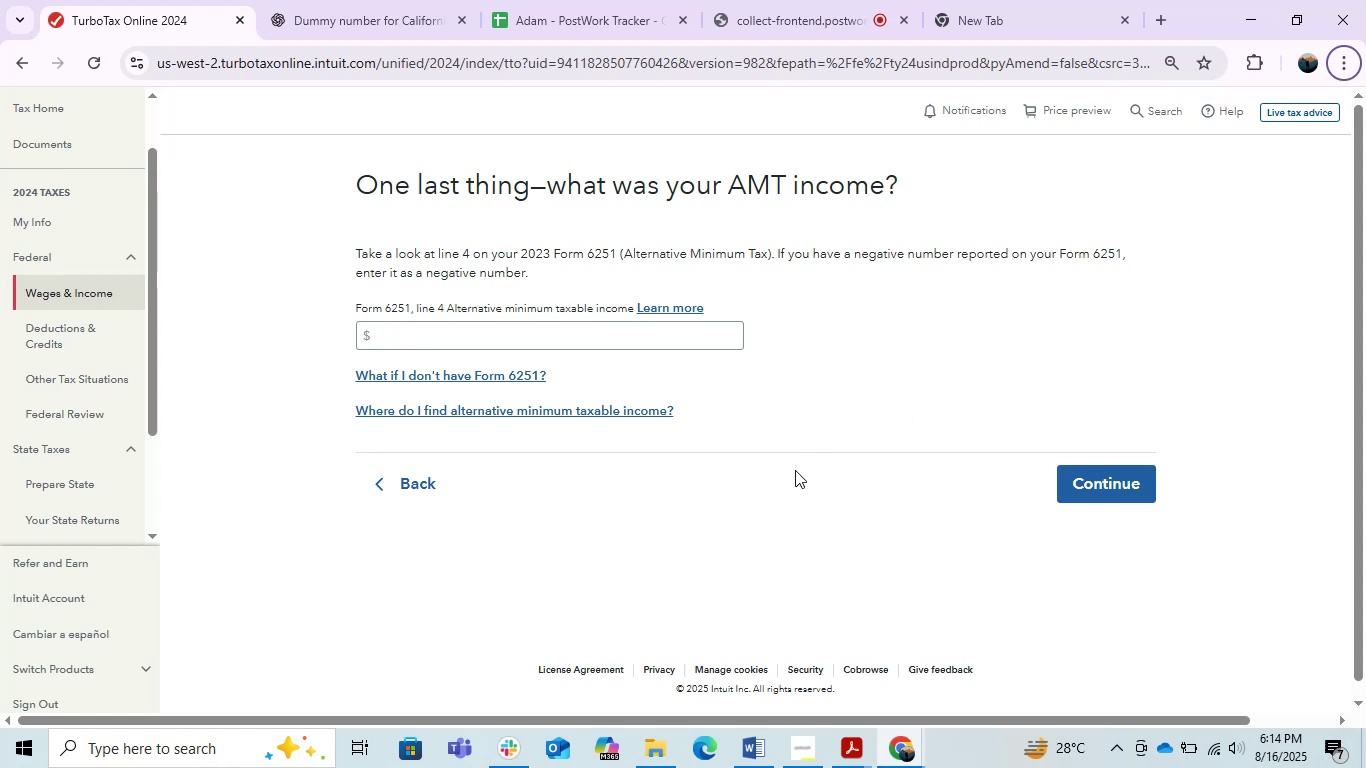 
key(Alt+AltLeft)
 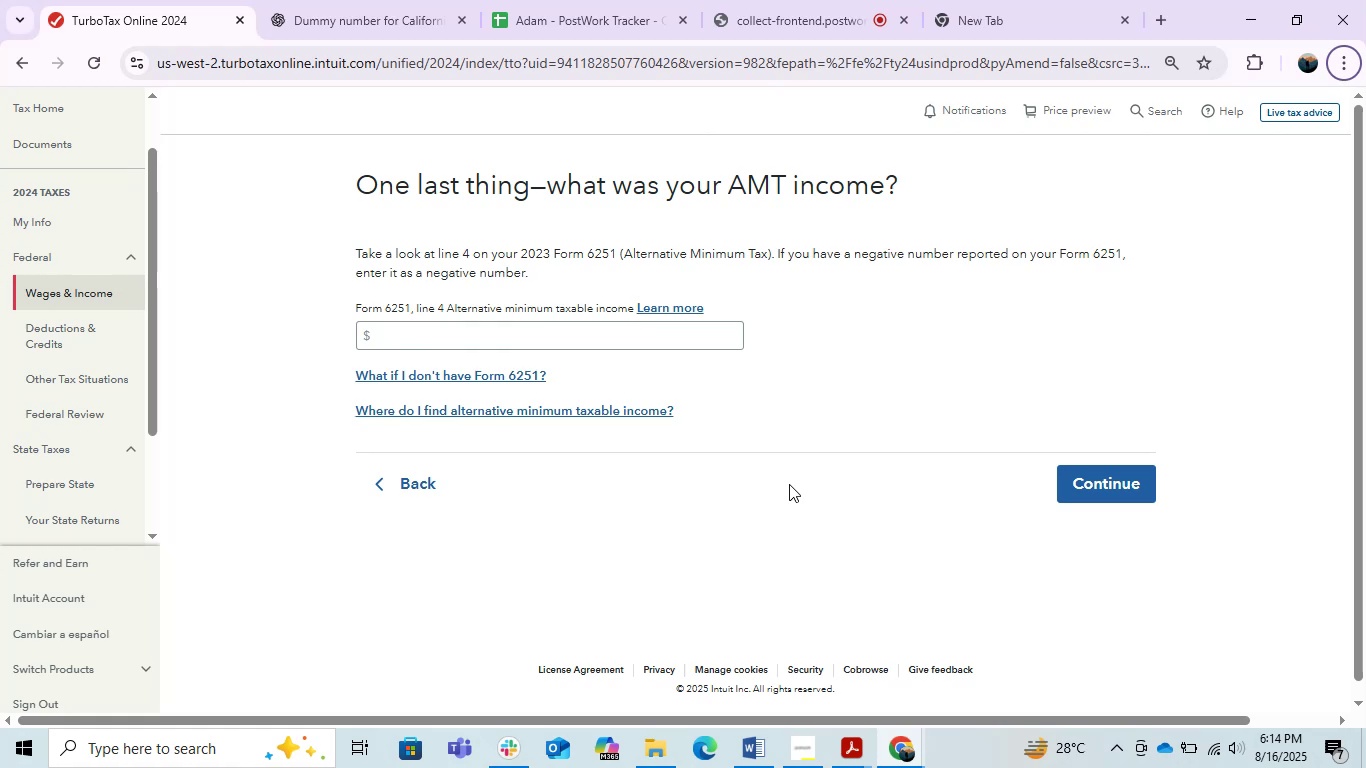 
key(Alt+Tab)
 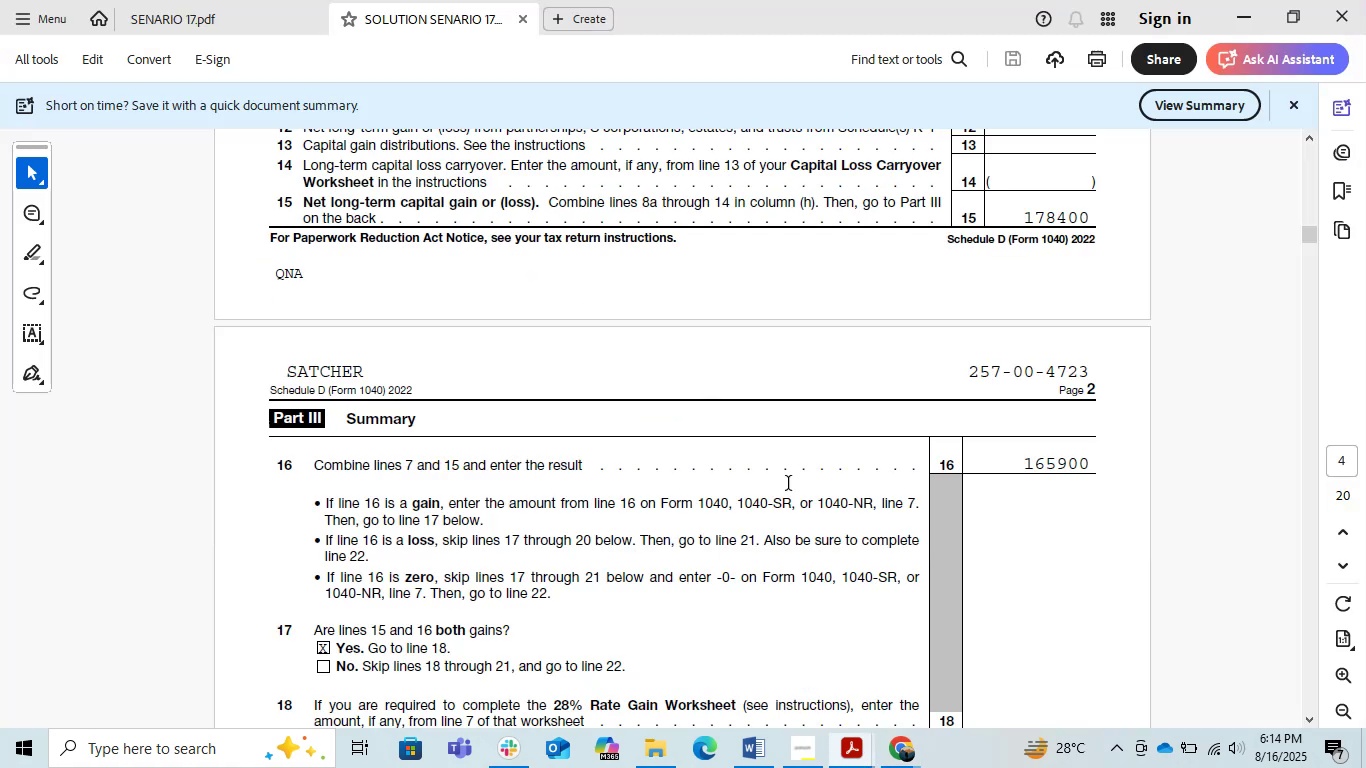 
scroll: coordinate [789, 484], scroll_direction: down, amount: 36.0
 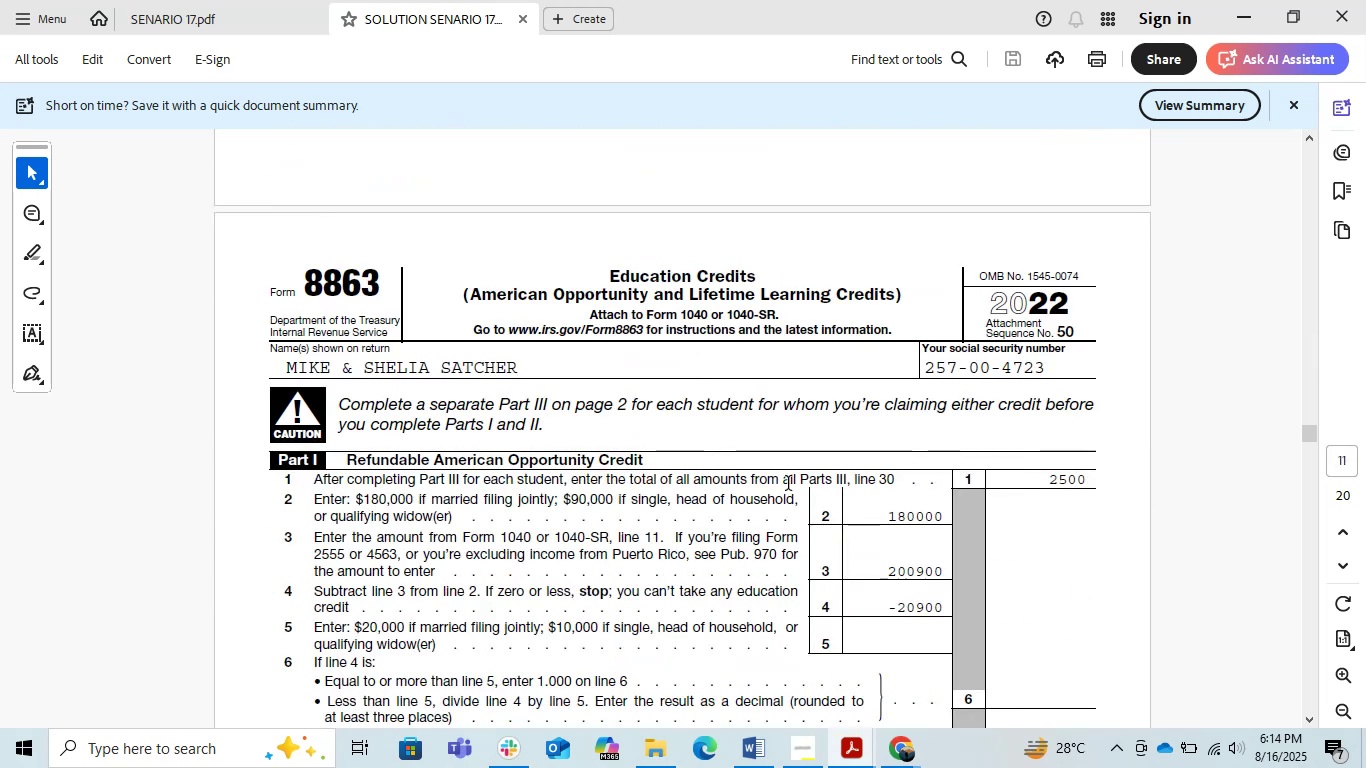 
scroll: coordinate [789, 484], scroll_direction: down, amount: 16.0
 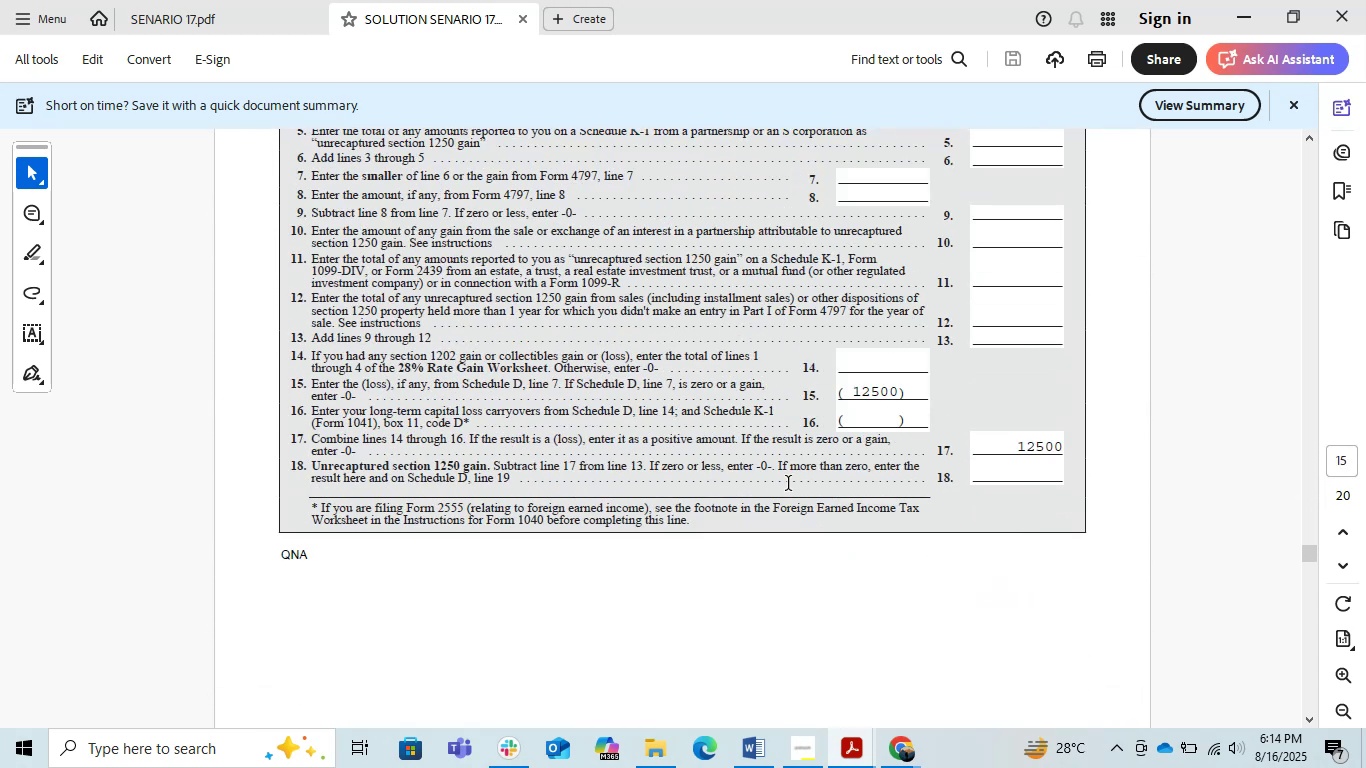 
scroll: coordinate [789, 484], scroll_direction: up, amount: 7.0
 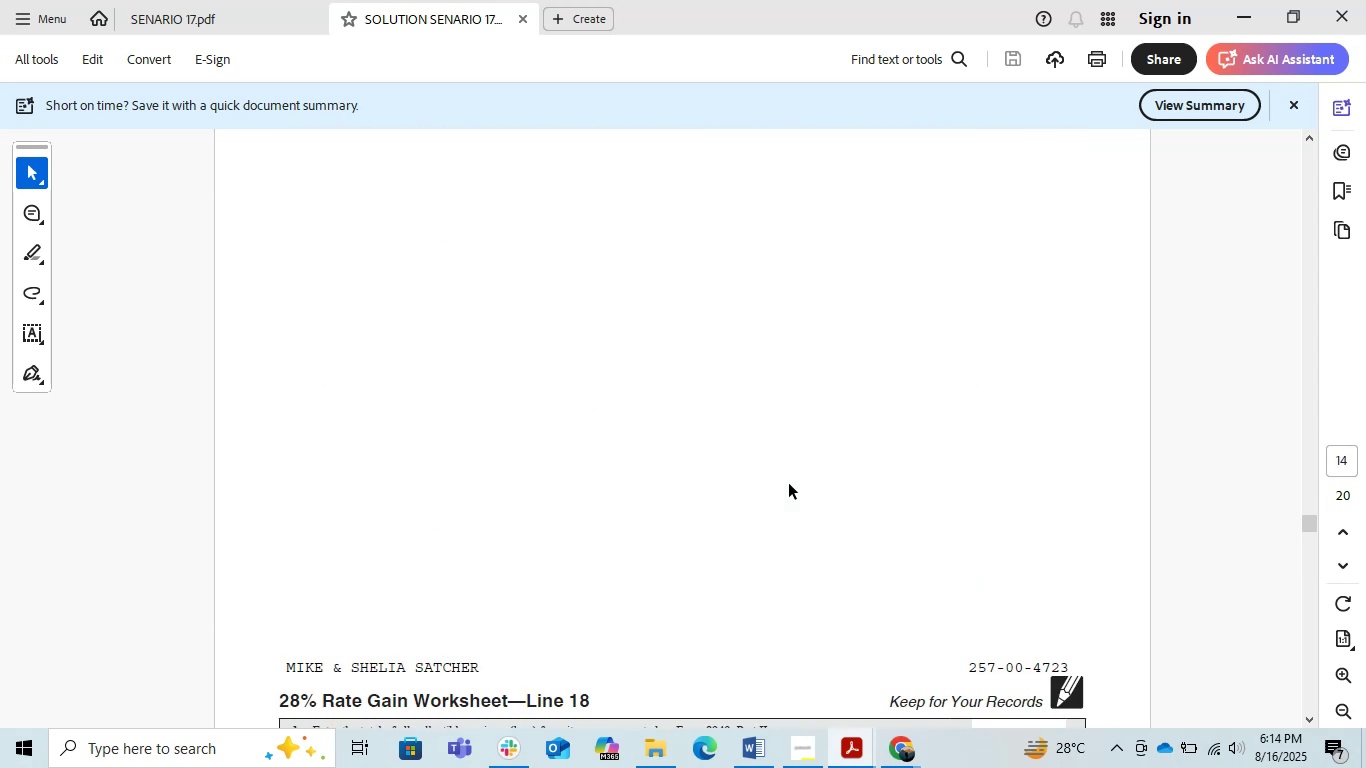 
scroll: coordinate [789, 484], scroll_direction: down, amount: 5.0
 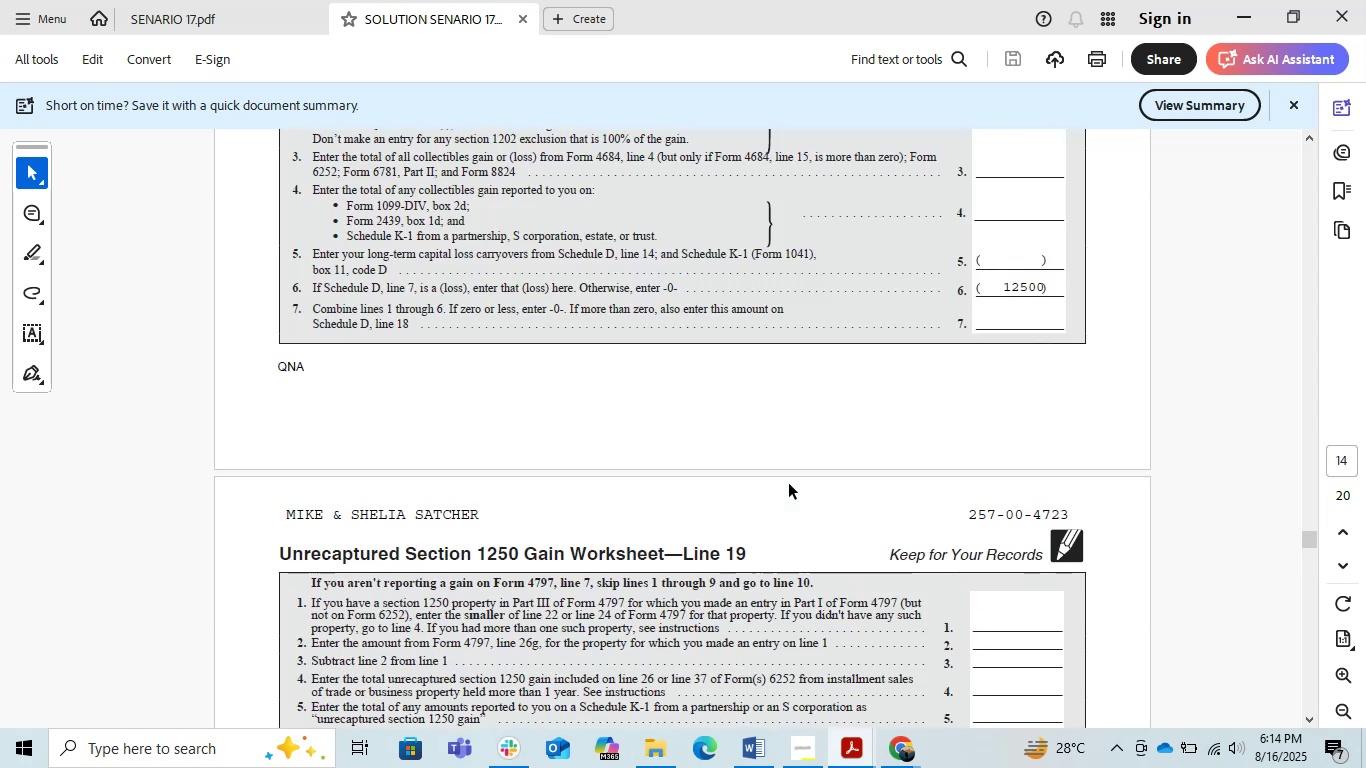 
scroll: coordinate [789, 484], scroll_direction: up, amount: 1.0
 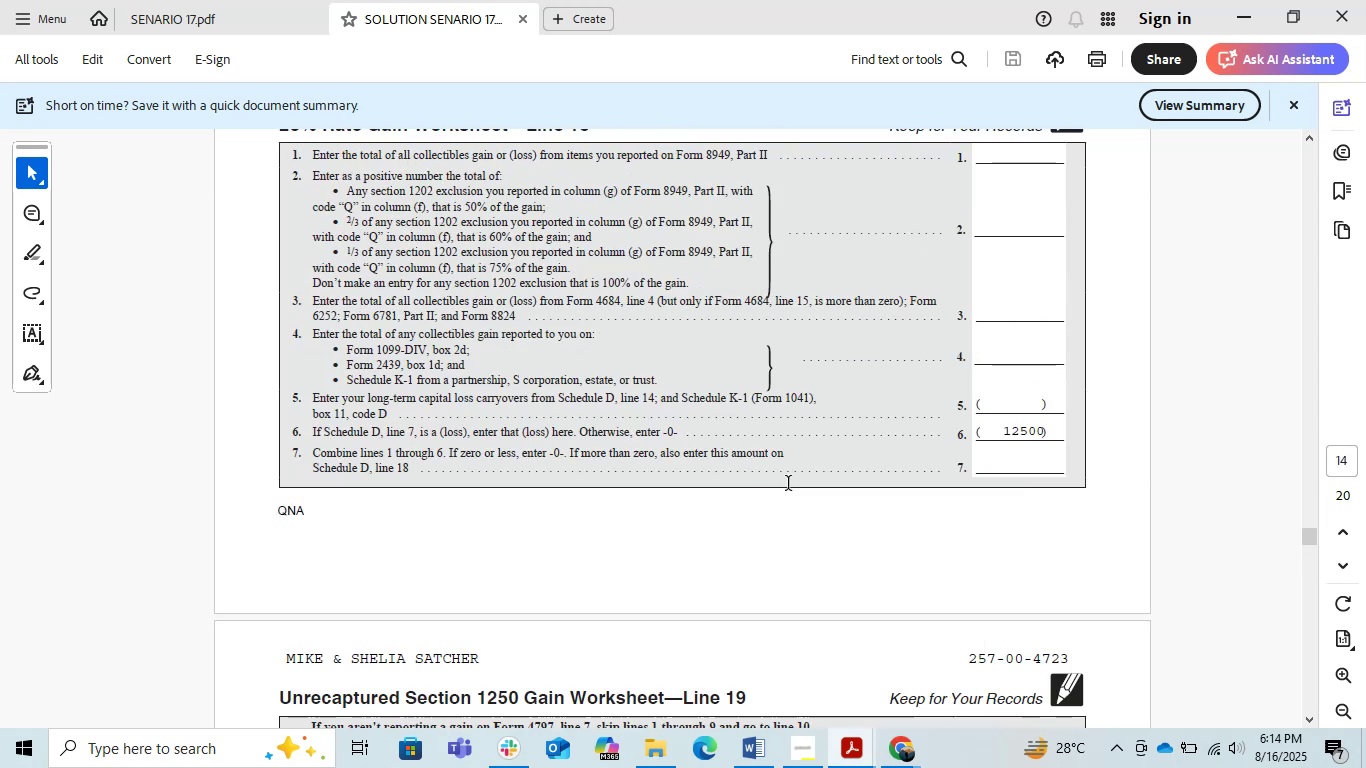 
scroll: coordinate [789, 484], scroll_direction: down, amount: 6.0
 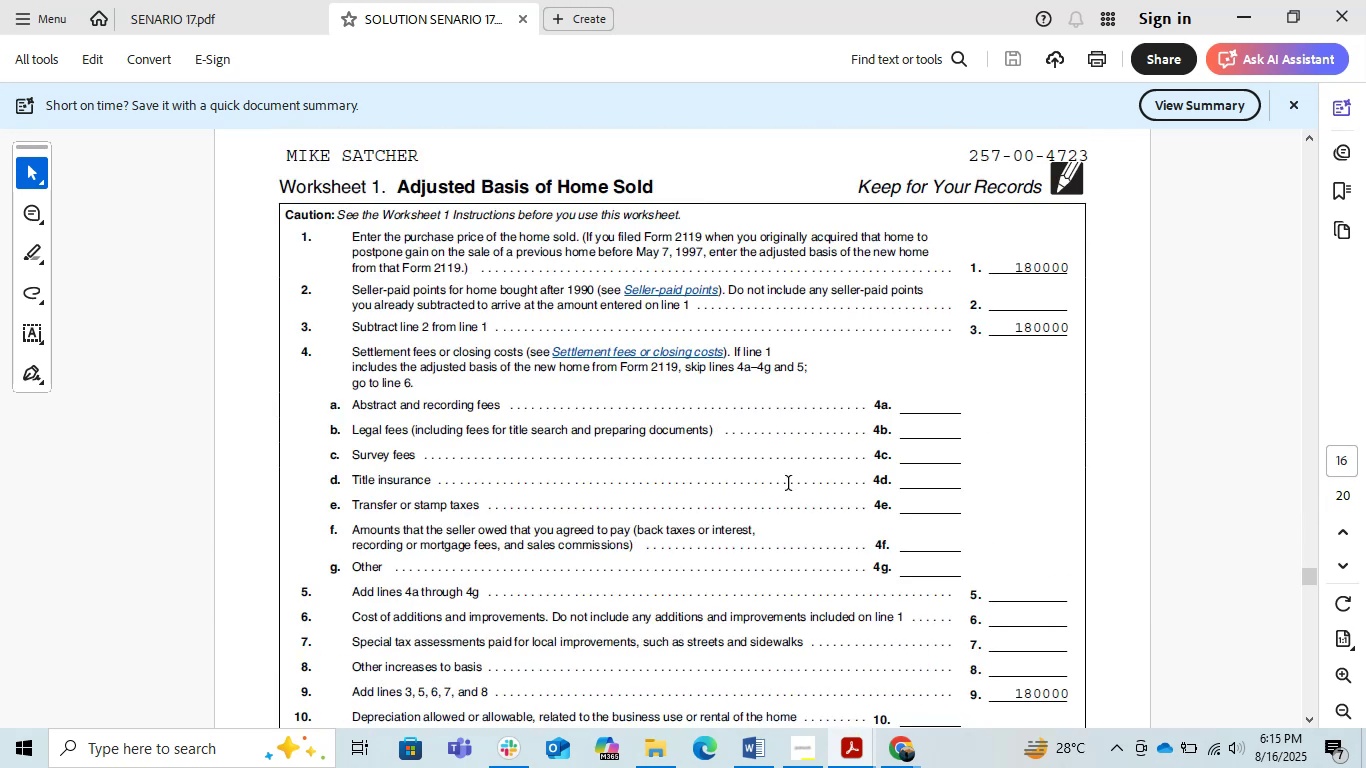 
scroll: coordinate [789, 484], scroll_direction: up, amount: 1.0
 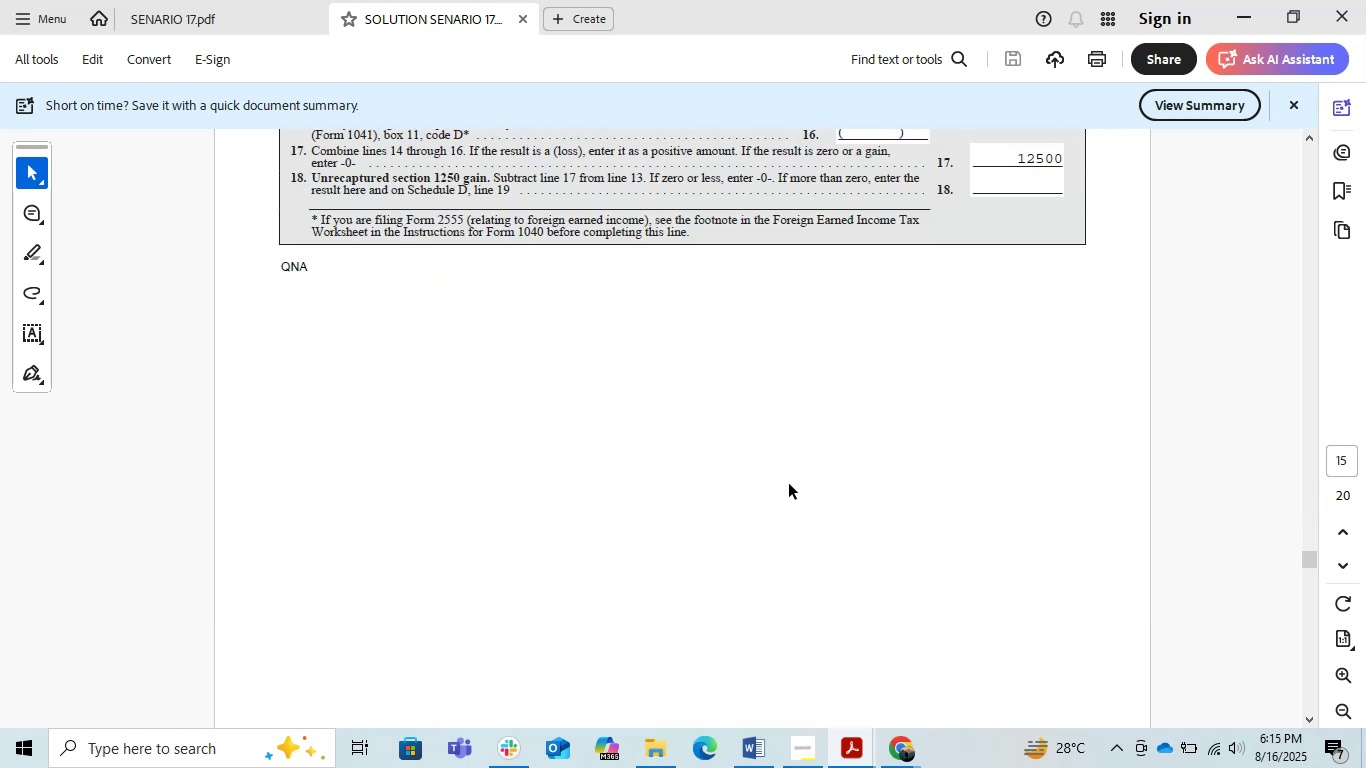 
scroll: coordinate [789, 484], scroll_direction: down, amount: 20.0
 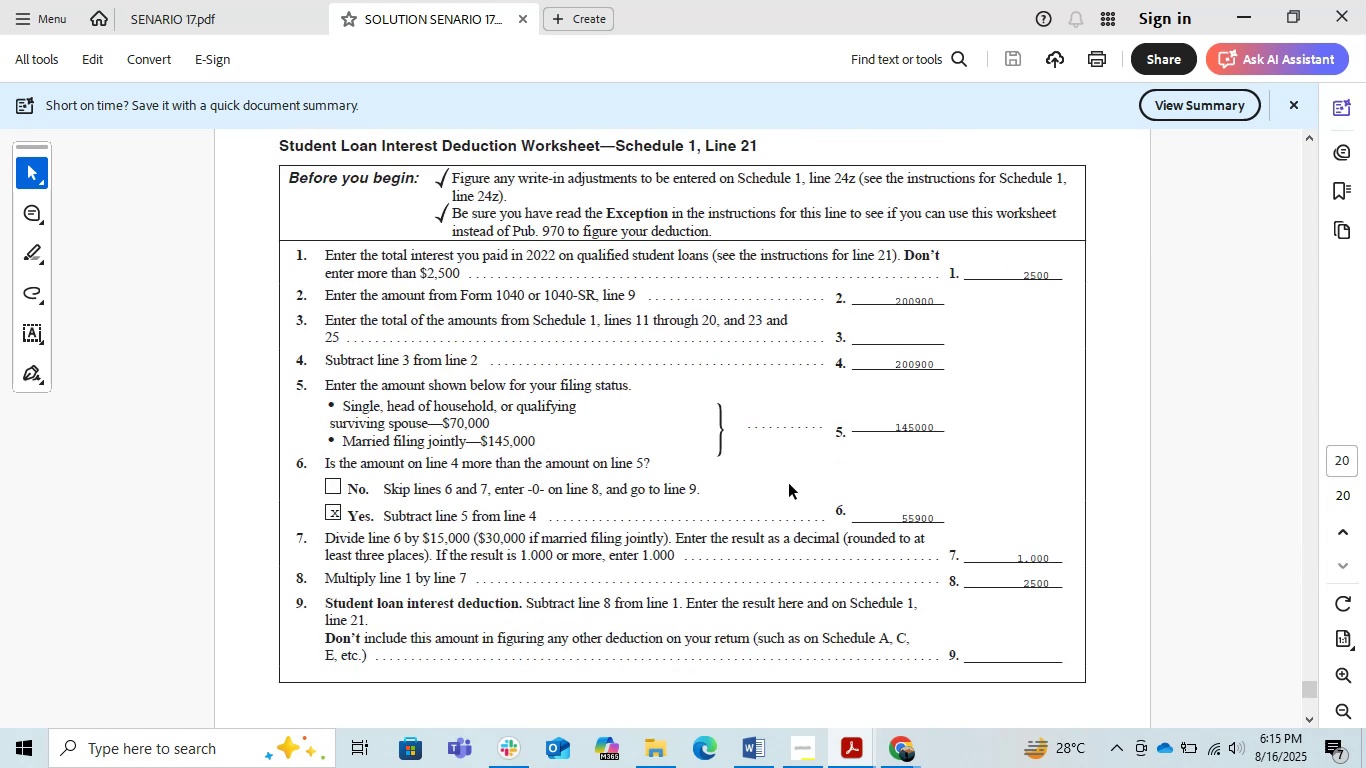 
scroll: coordinate [789, 484], scroll_direction: up, amount: 1.0
 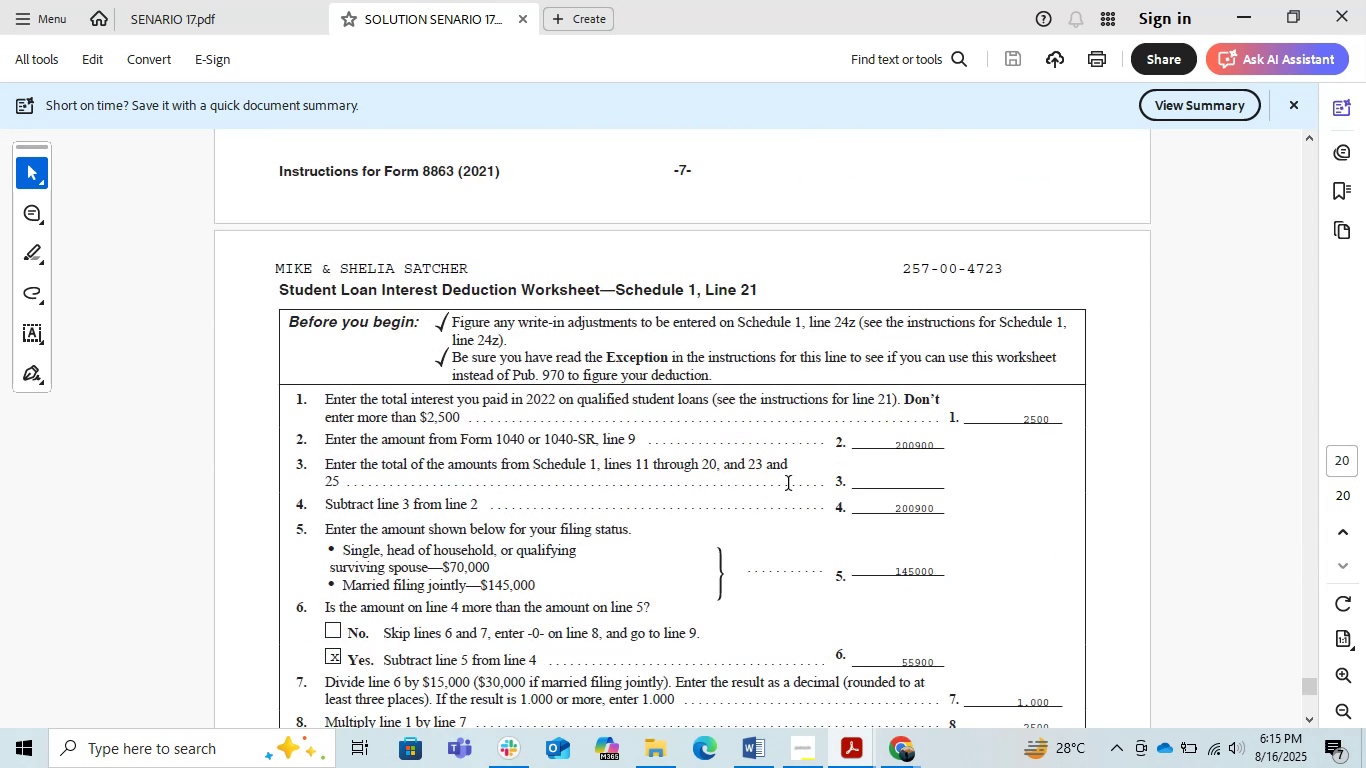 
scroll: coordinate [789, 484], scroll_direction: none, amount: 0.0
 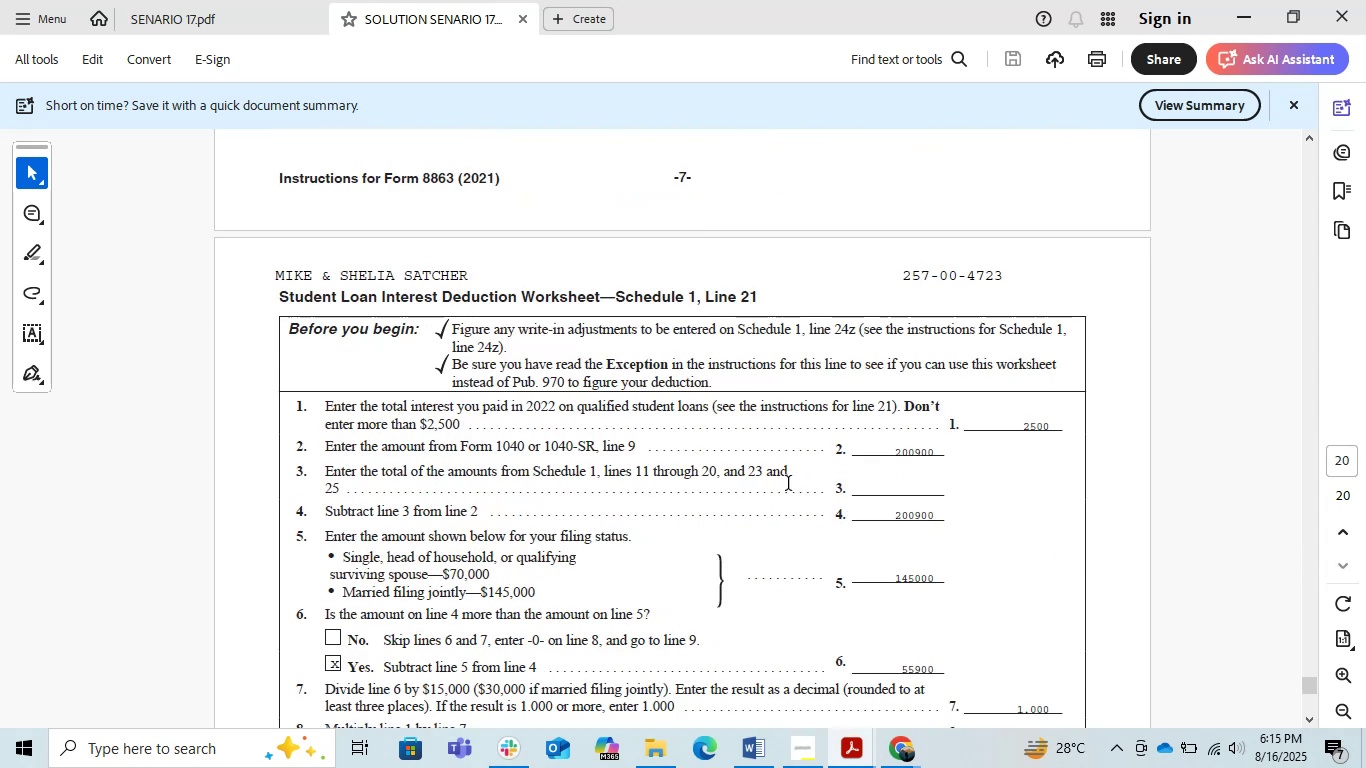 
scroll: coordinate [789, 484], scroll_direction: up, amount: 61.0
 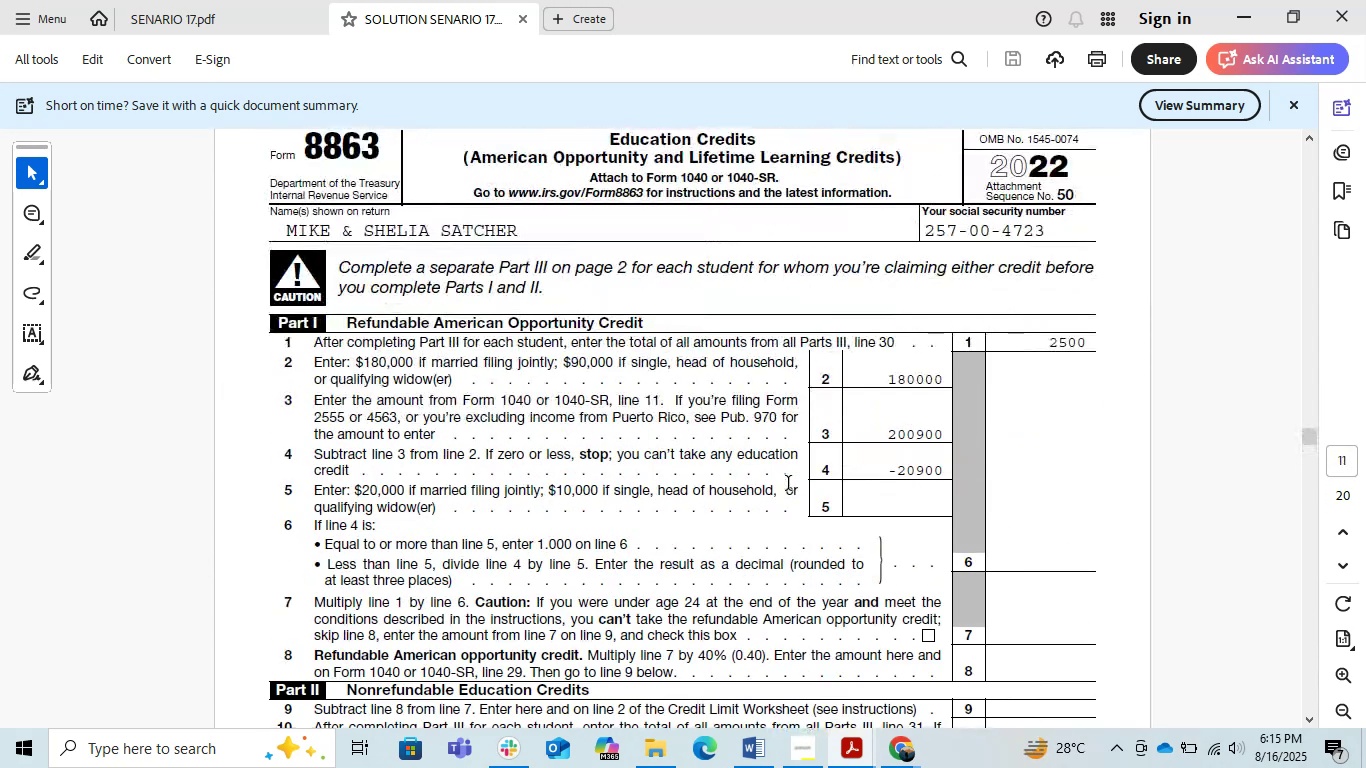 
key(Alt+AltLeft)
 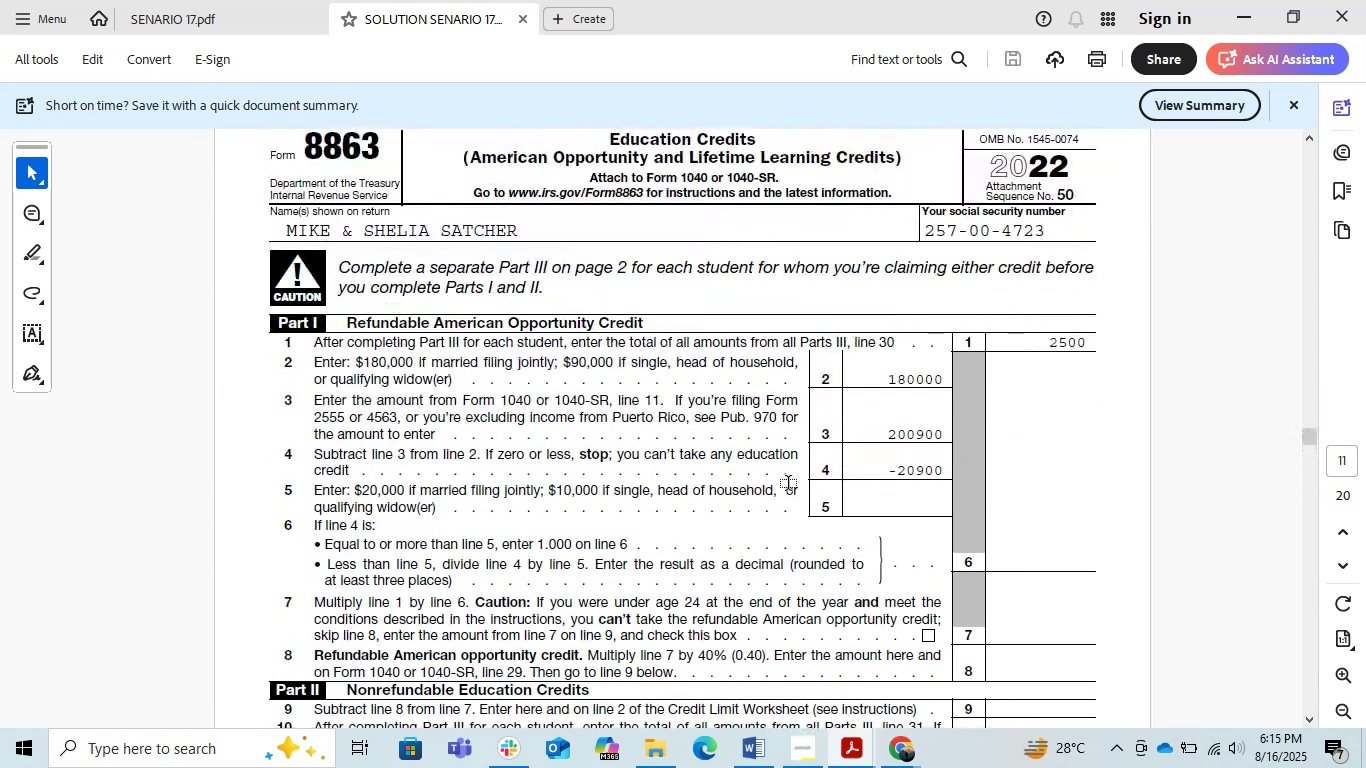 
key(Alt+Tab)
 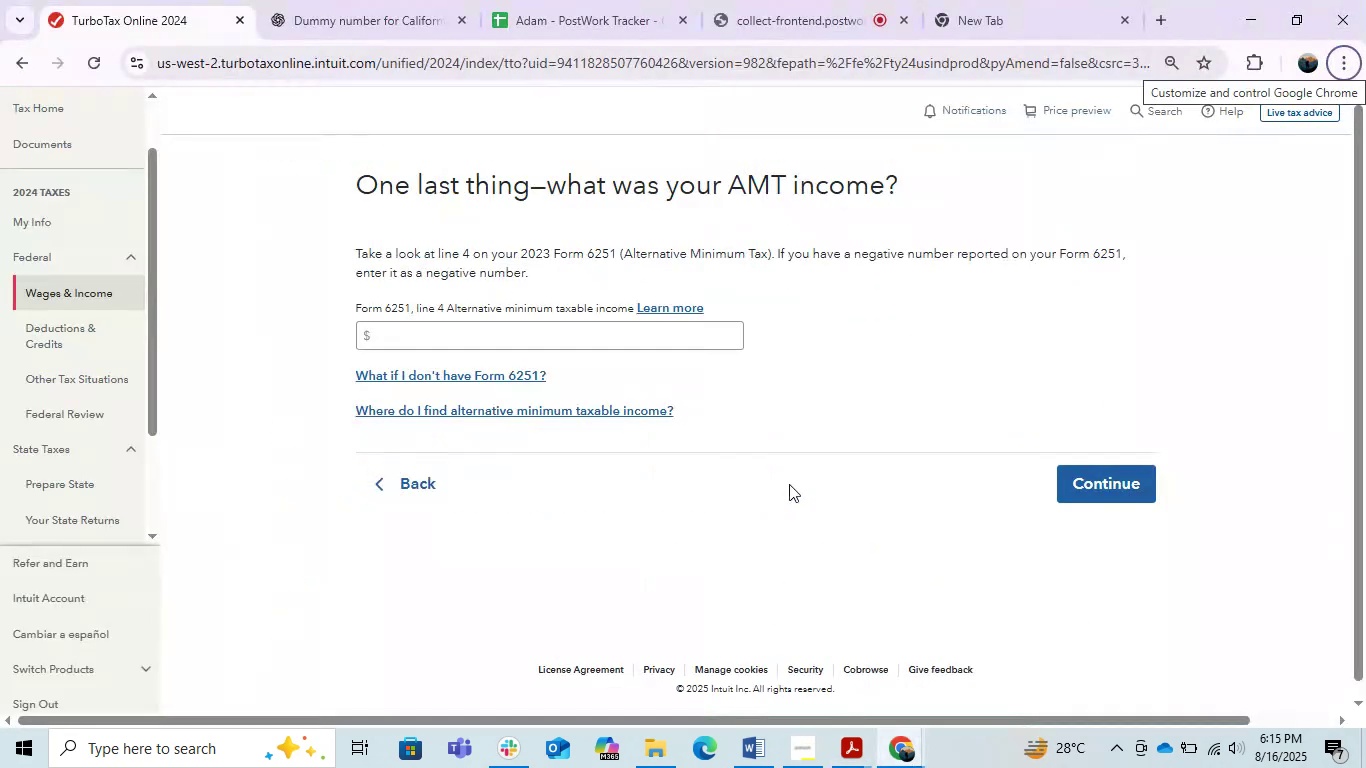 
left_click([789, 484])
 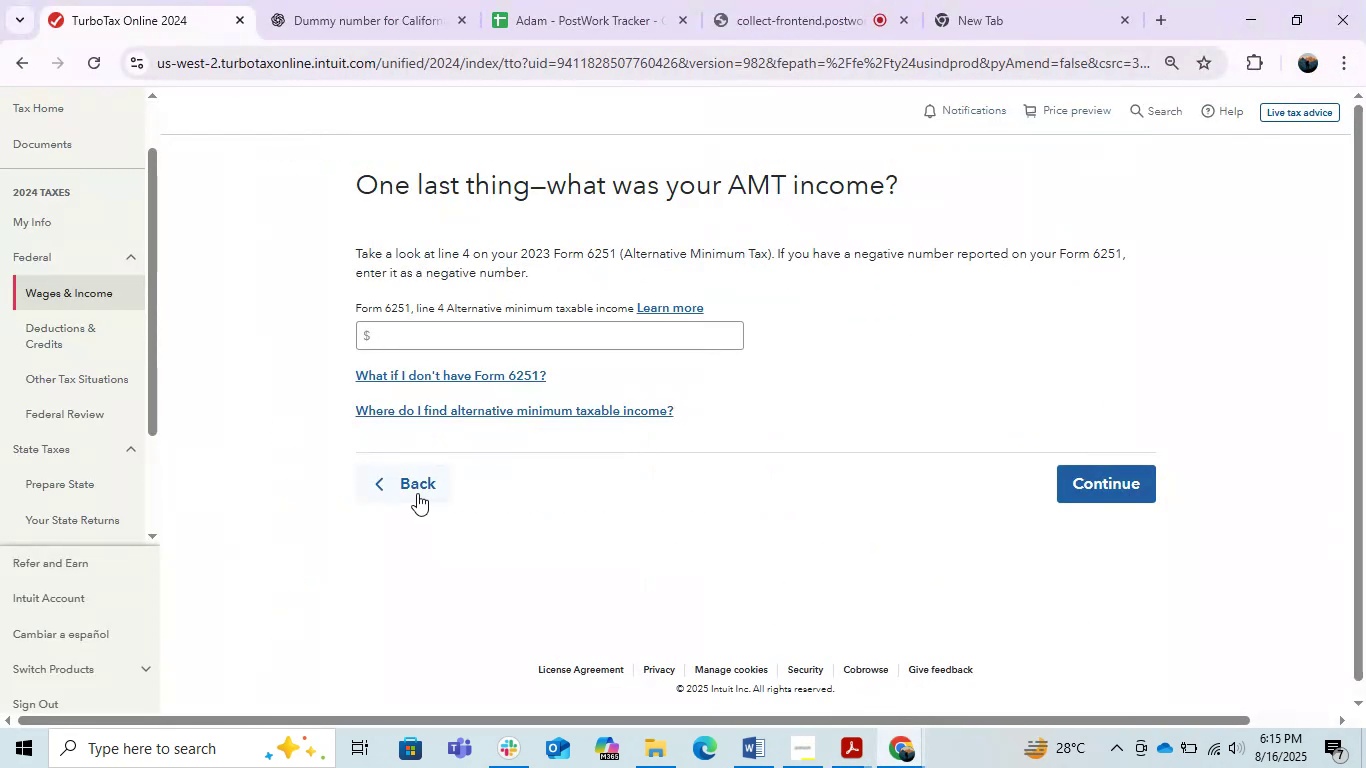 
left_click([413, 484])
 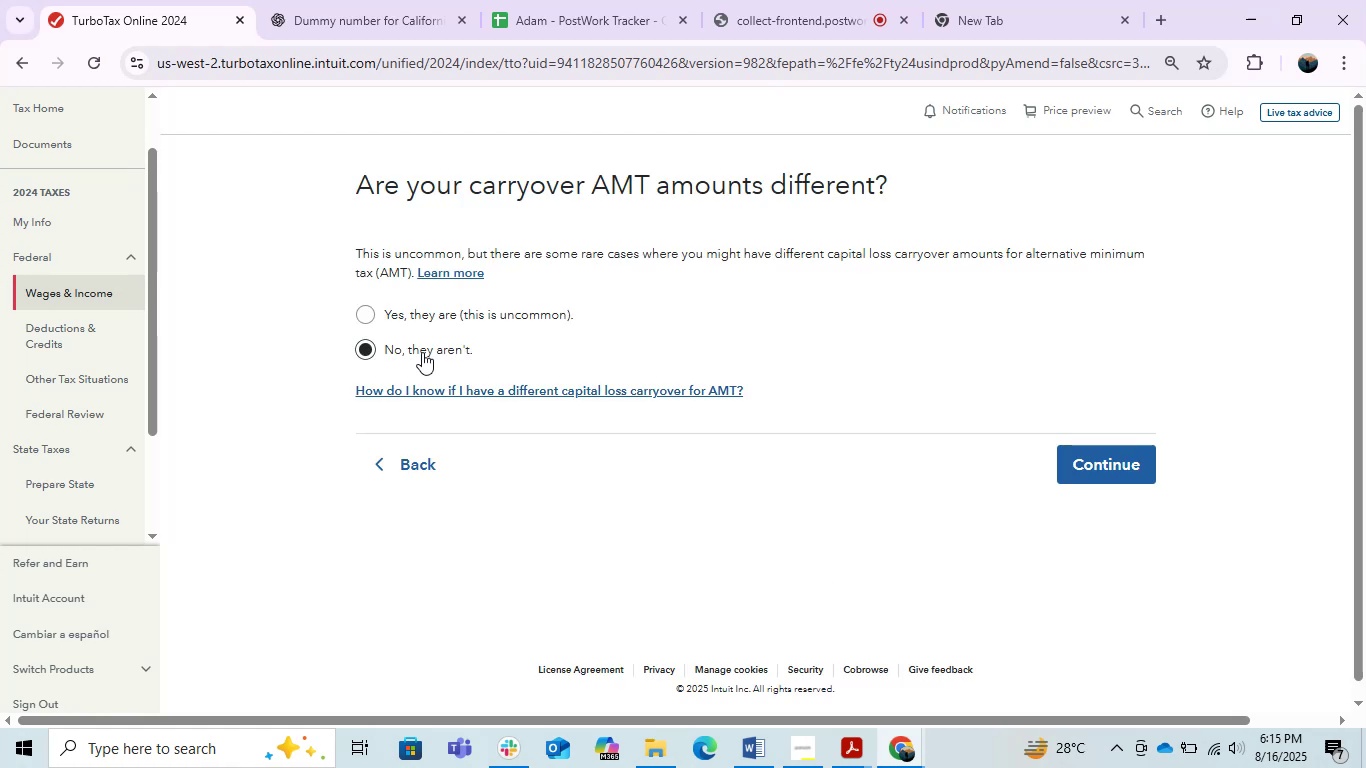 
left_click([387, 315])
 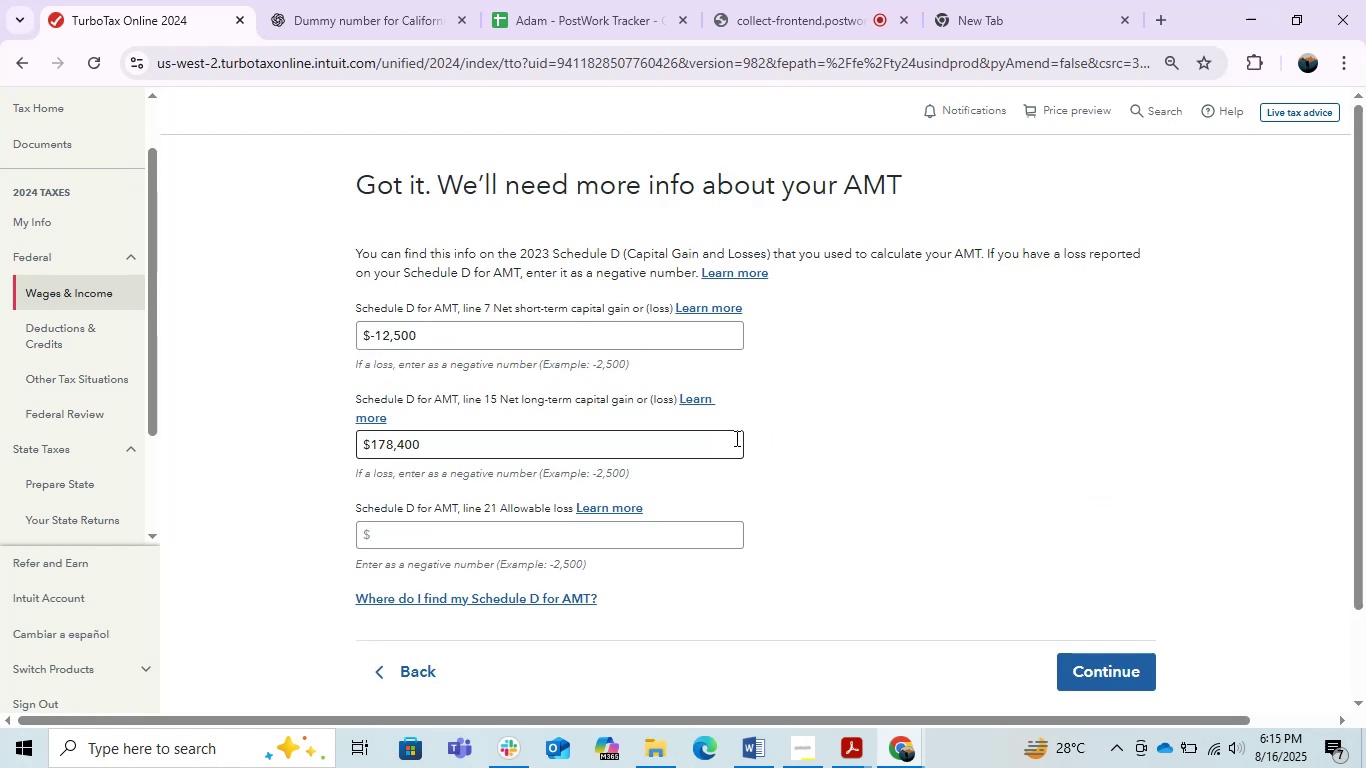 
left_click([839, 507])
 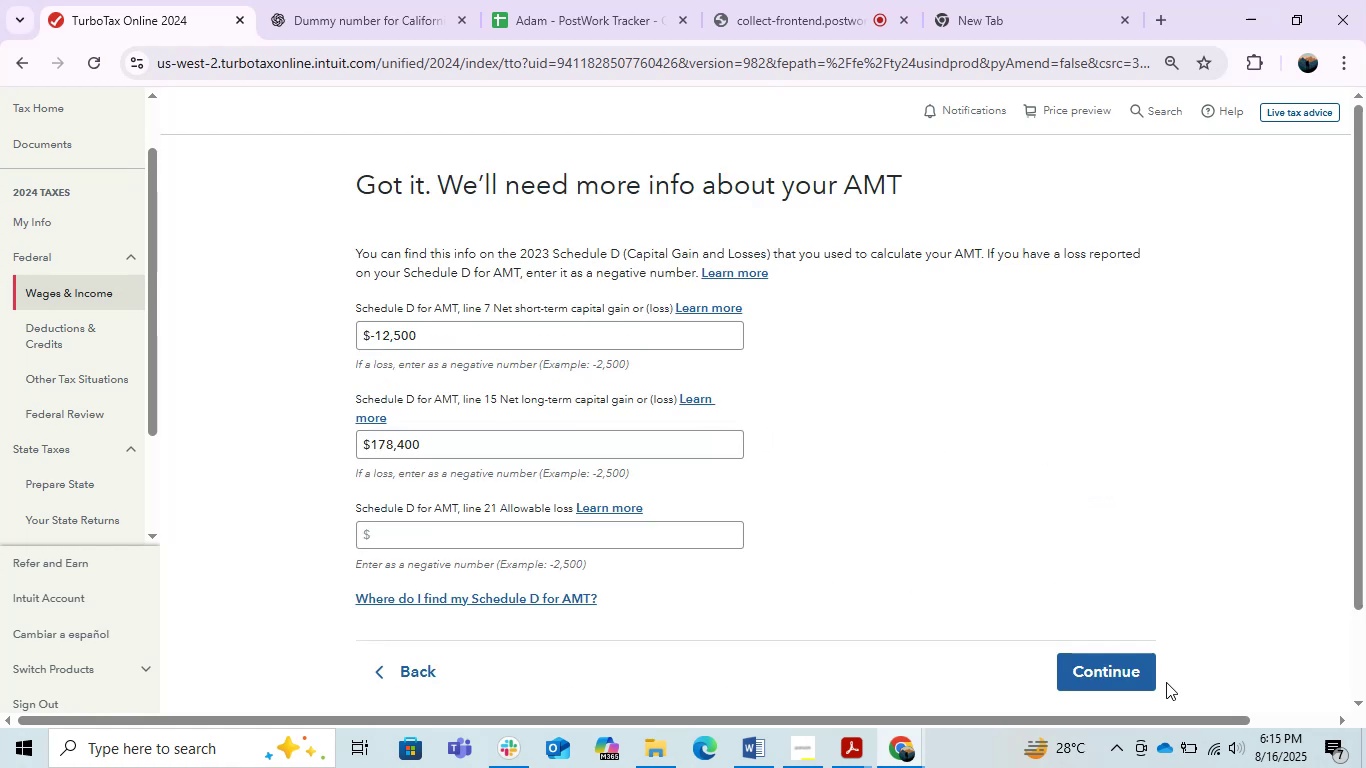 
left_click([1137, 661])
 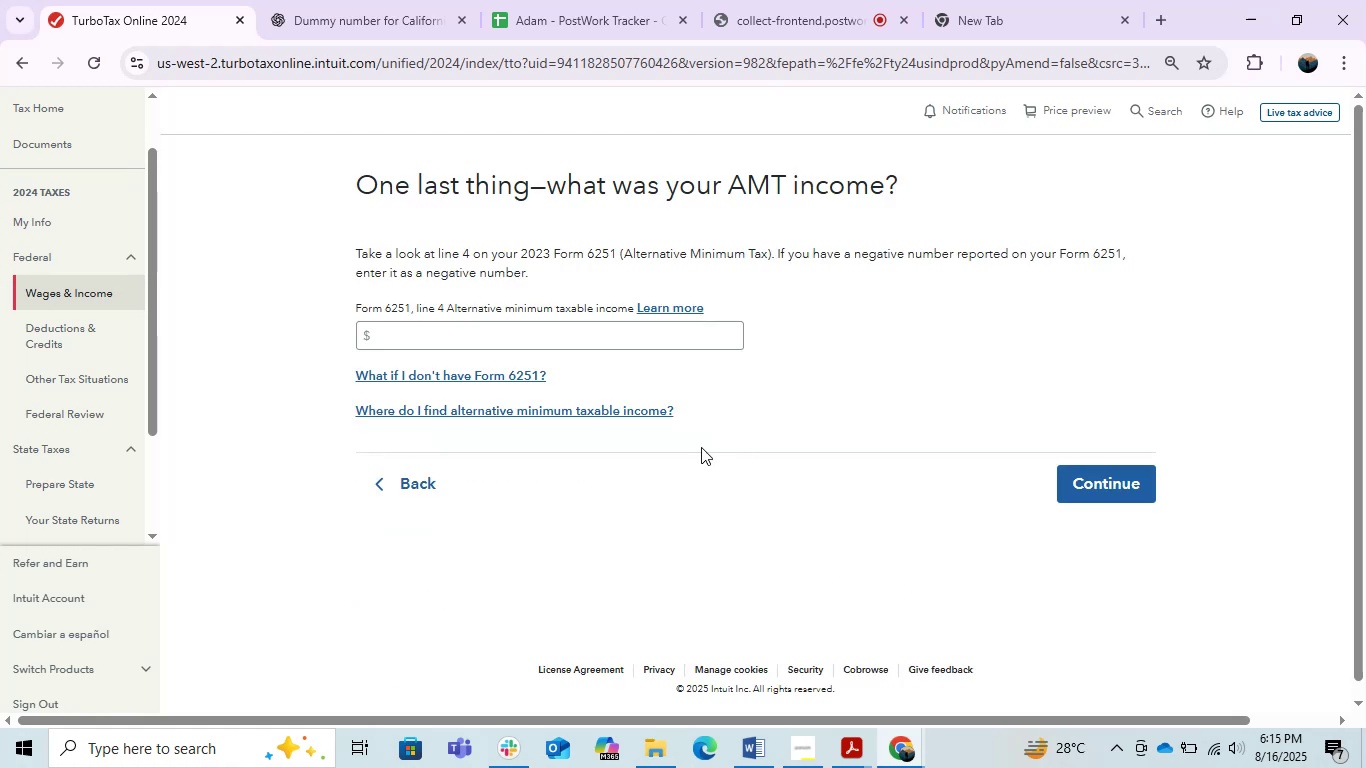 
left_click([393, 489])
 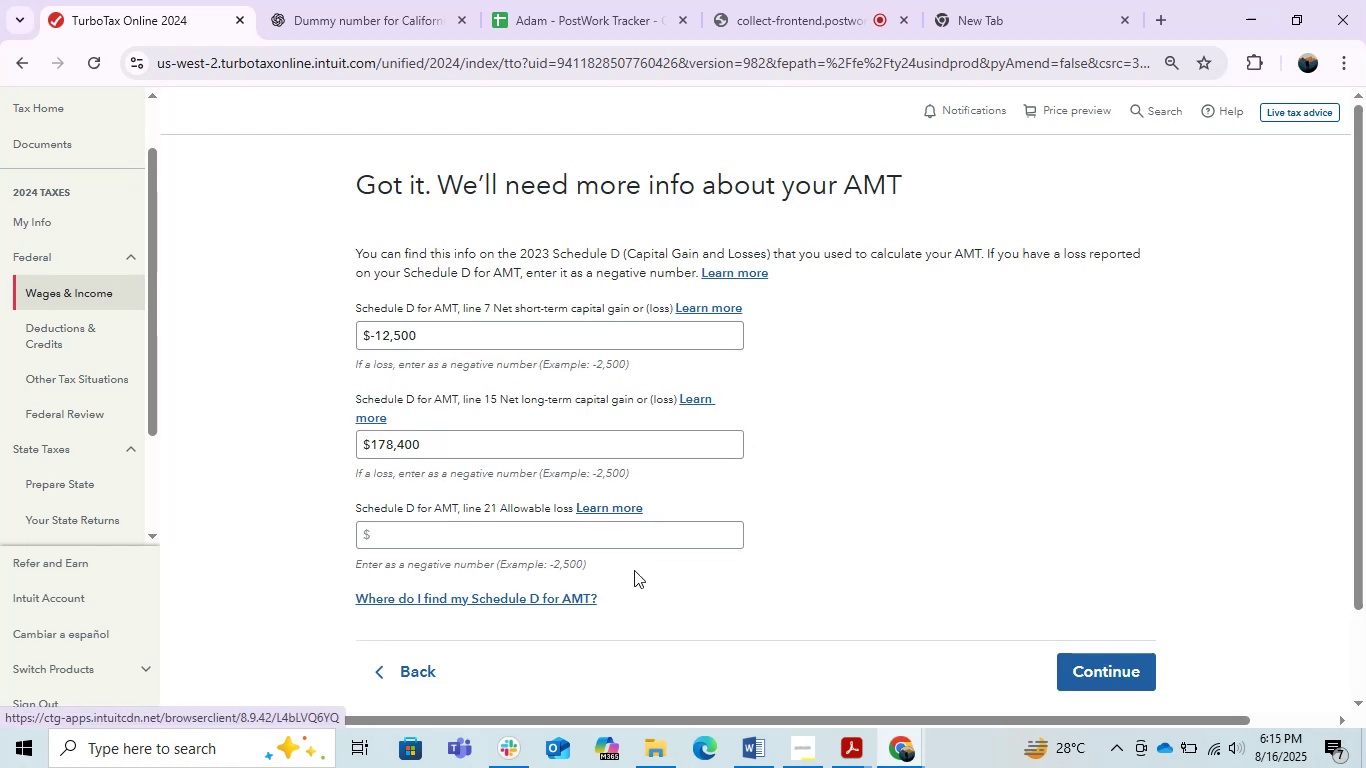 
left_click([958, 471])
 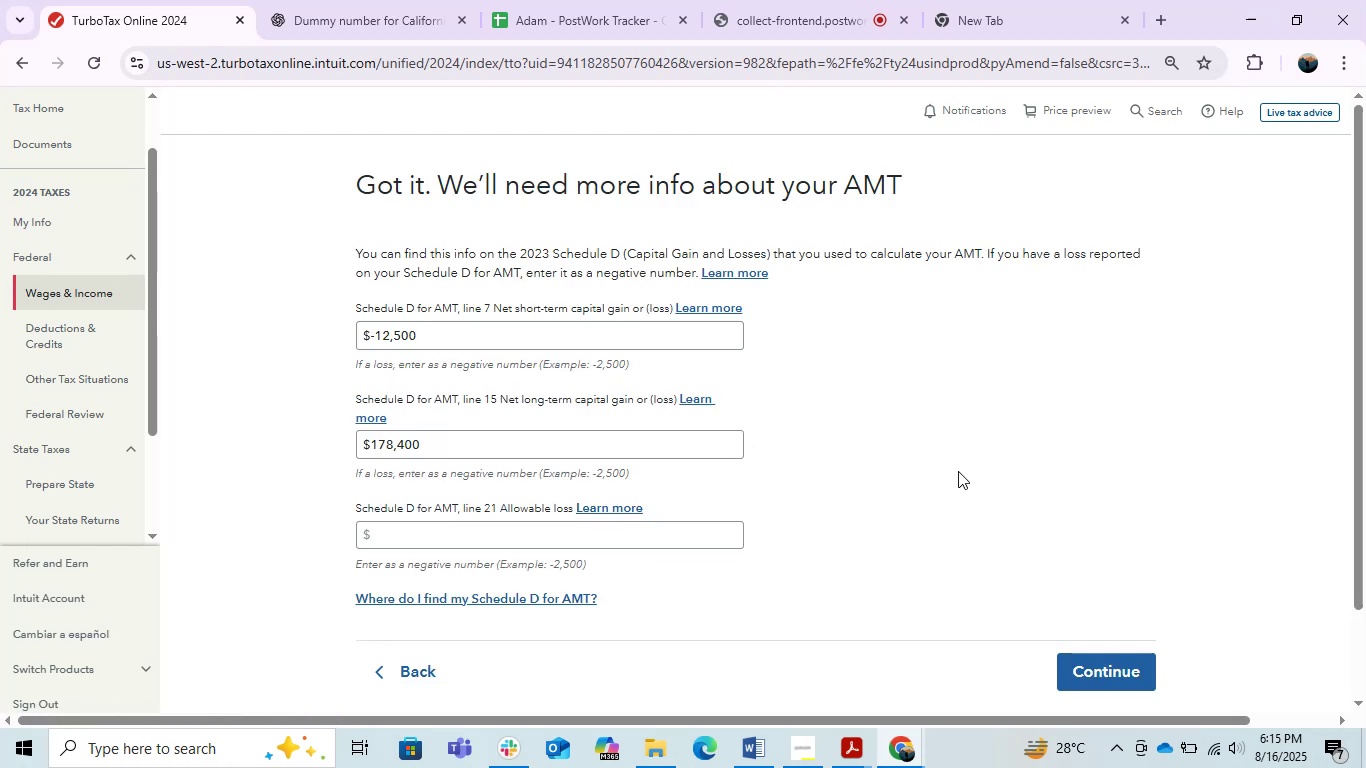 
left_click([958, 471])
 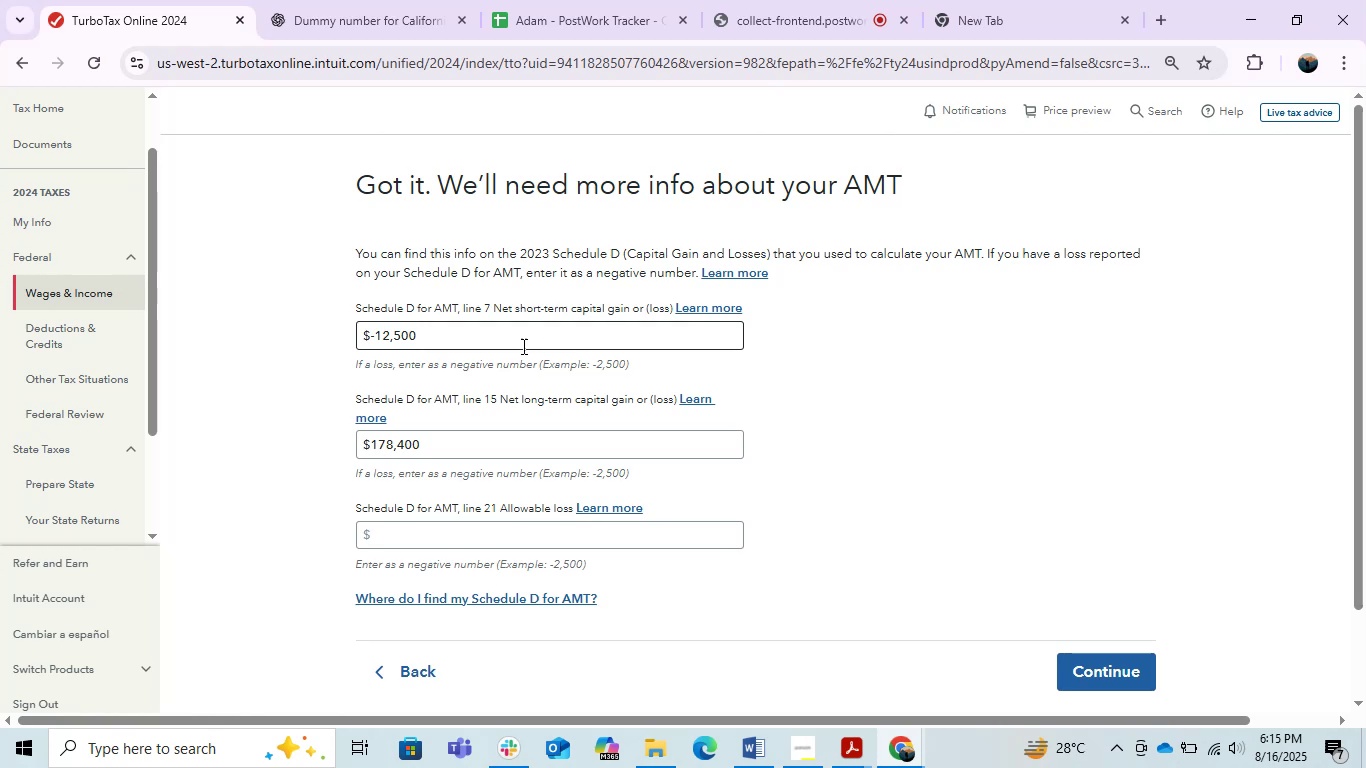 
left_click([509, 345])
 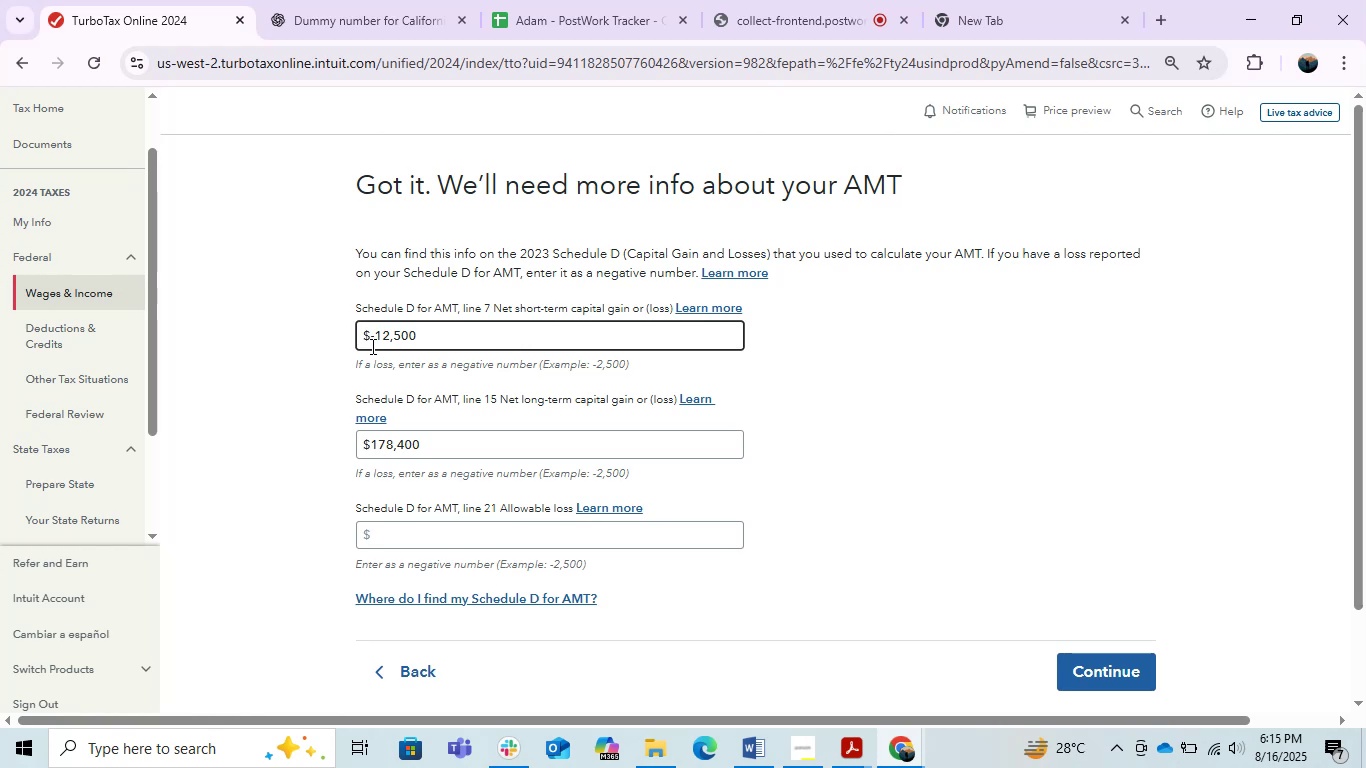 
left_click([371, 346])
 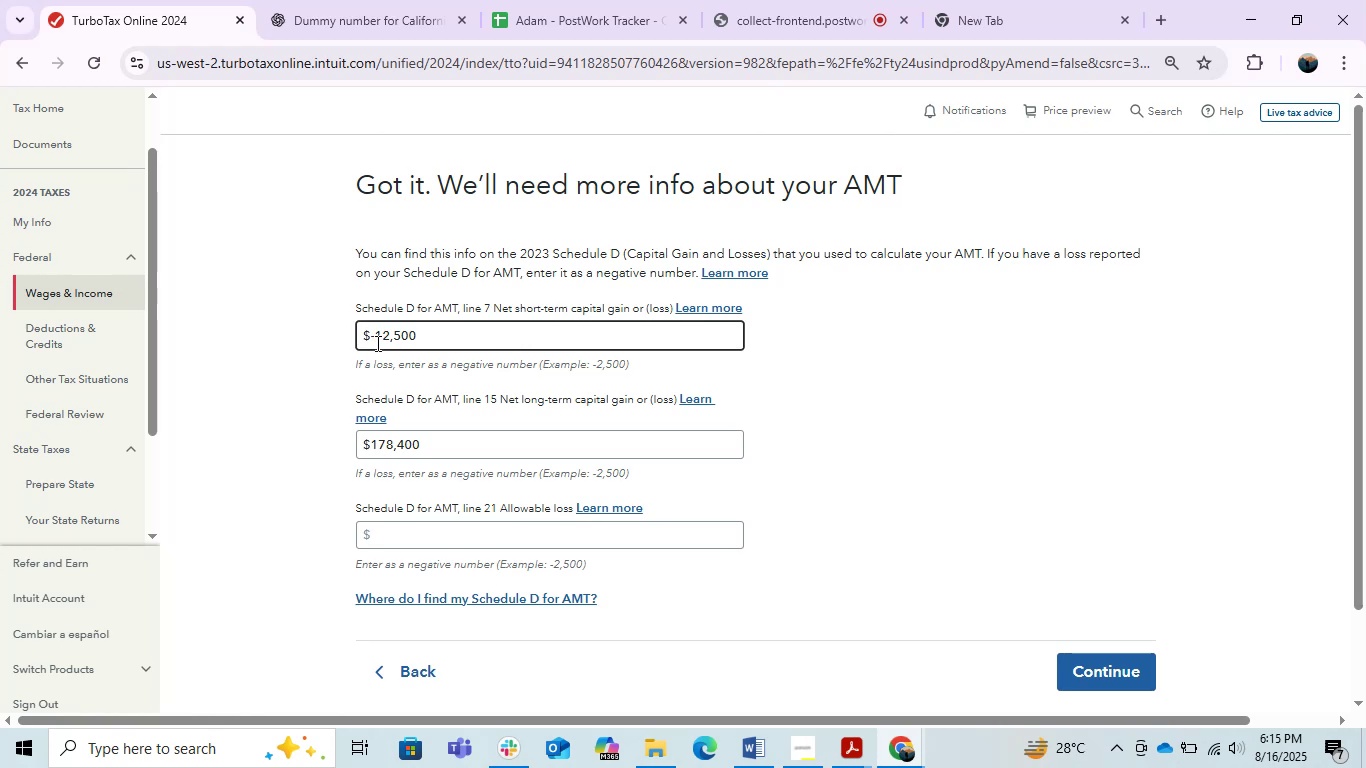 
key(Backspace)
 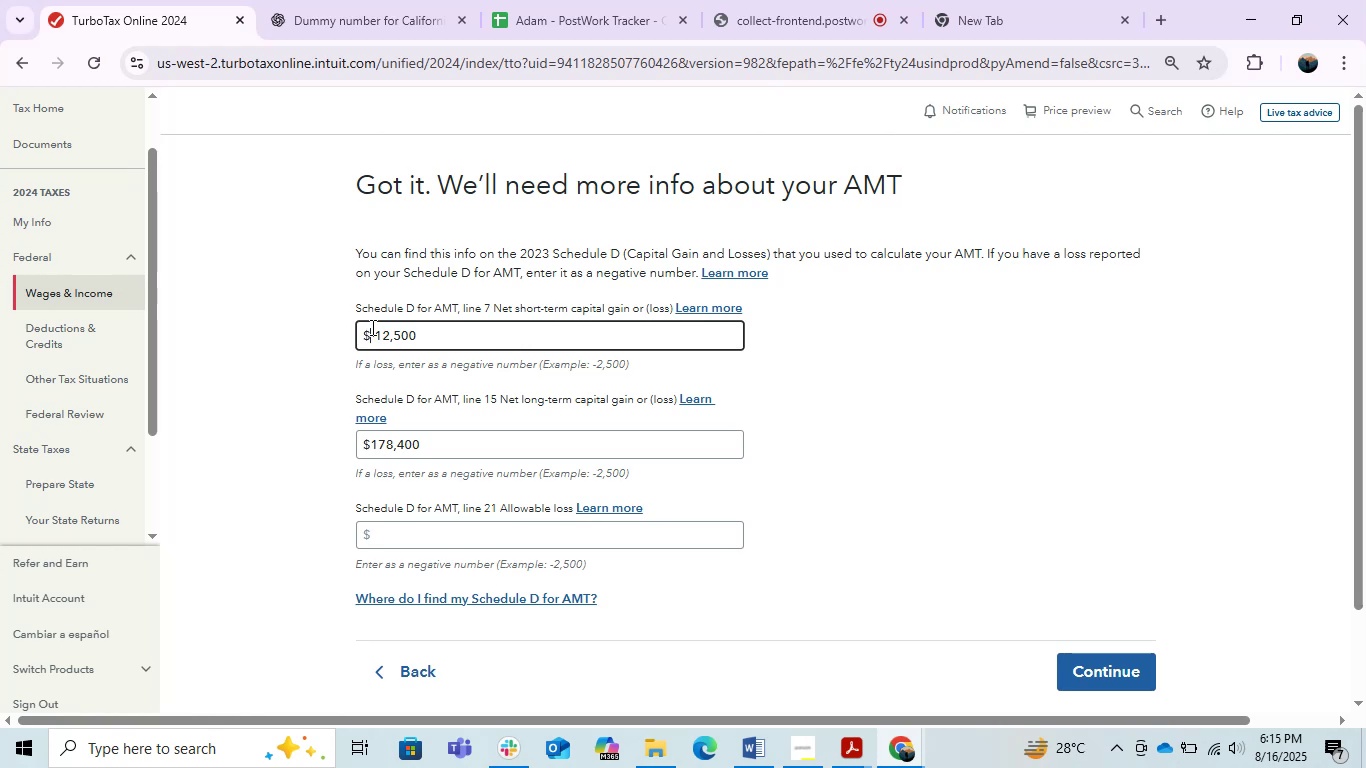 
key(Backspace)
 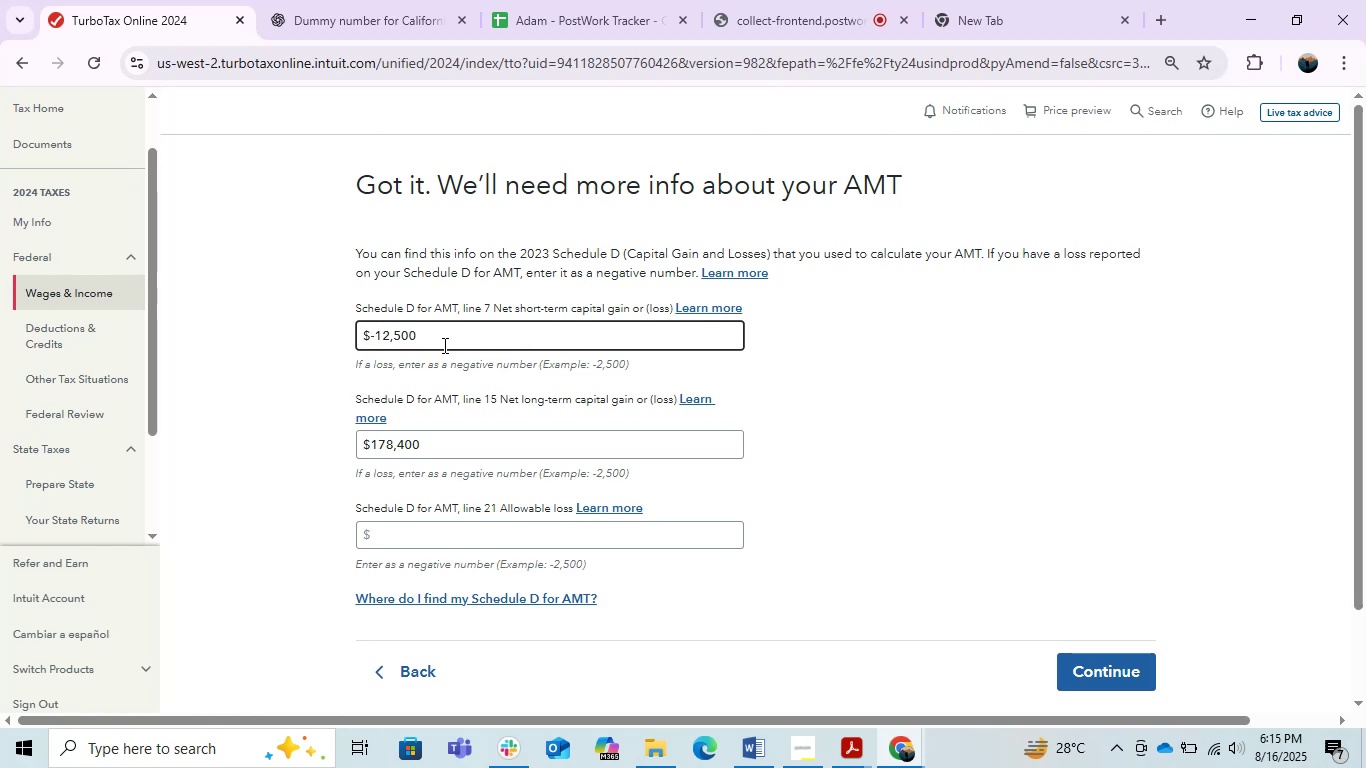 
left_click([443, 345])
 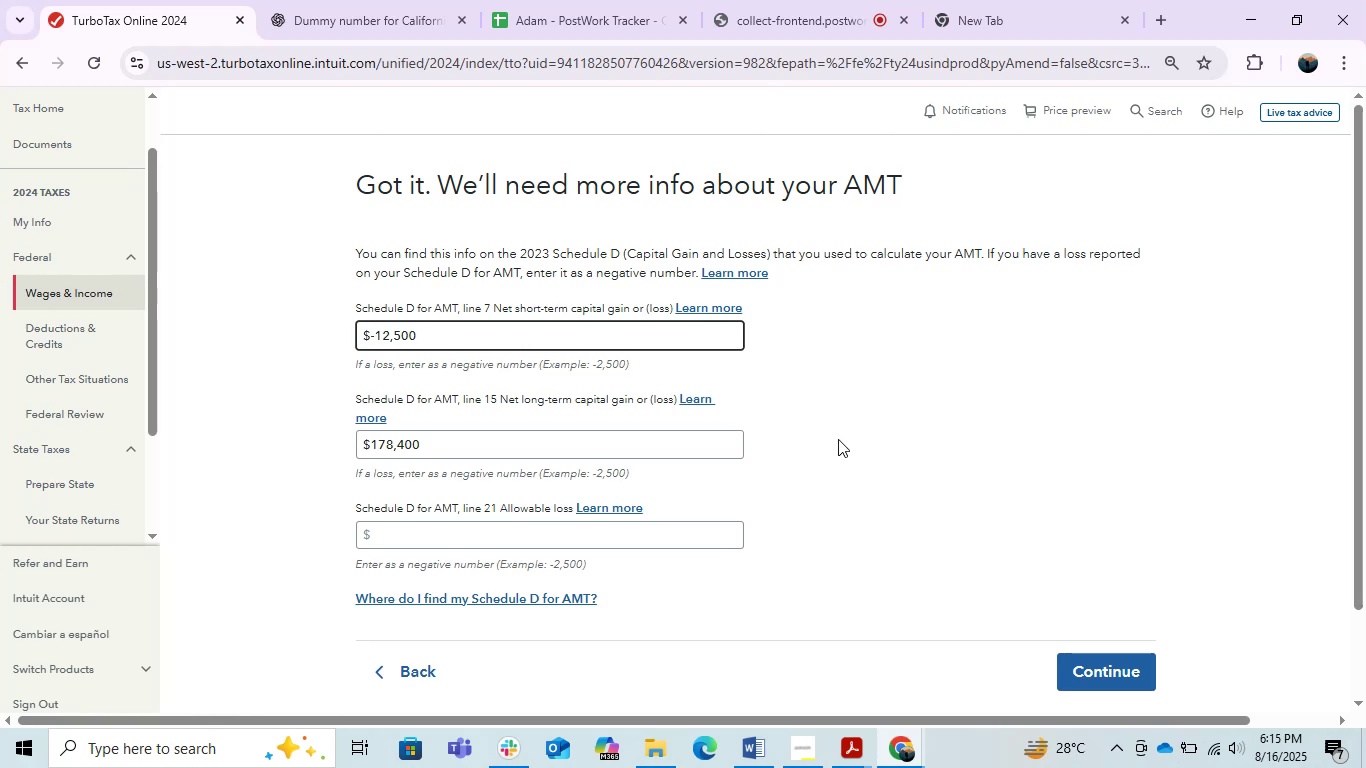 
left_click([847, 443])
 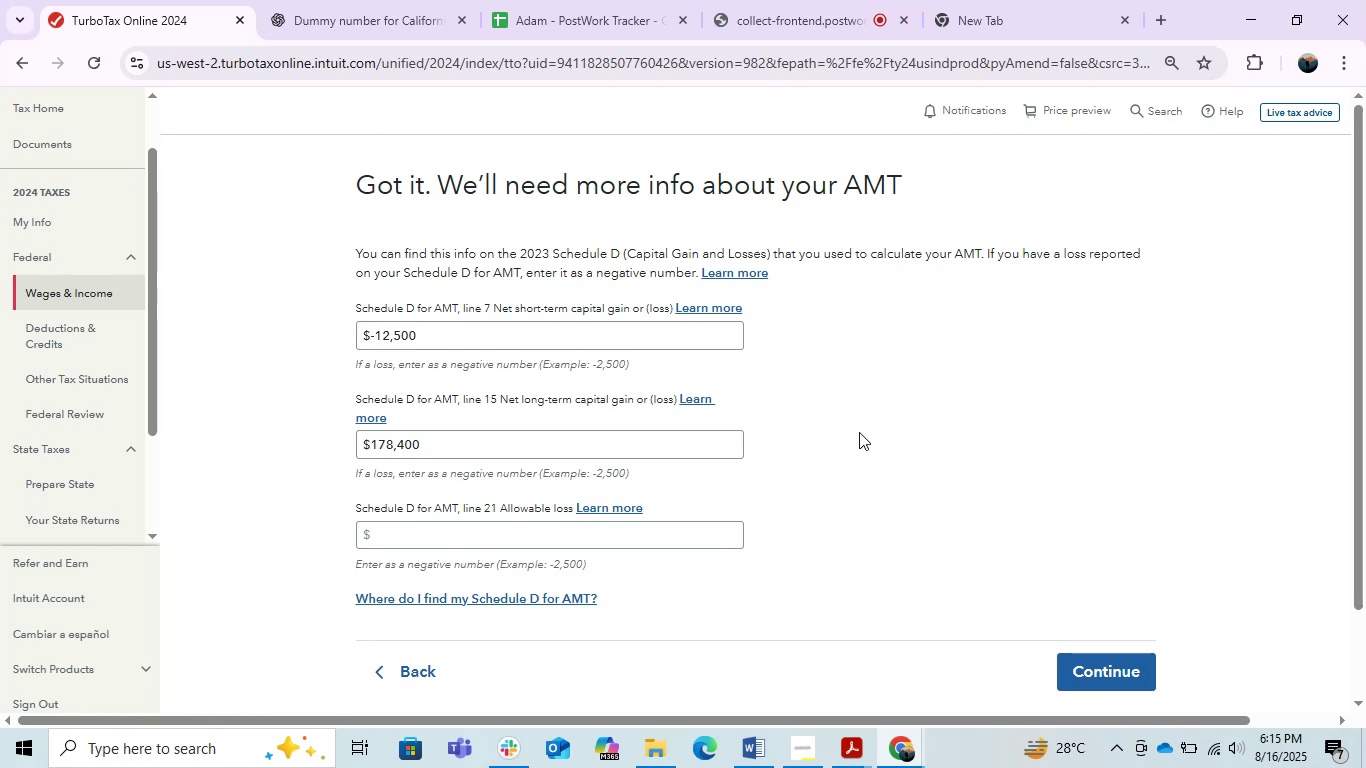 
wait(5.54)
 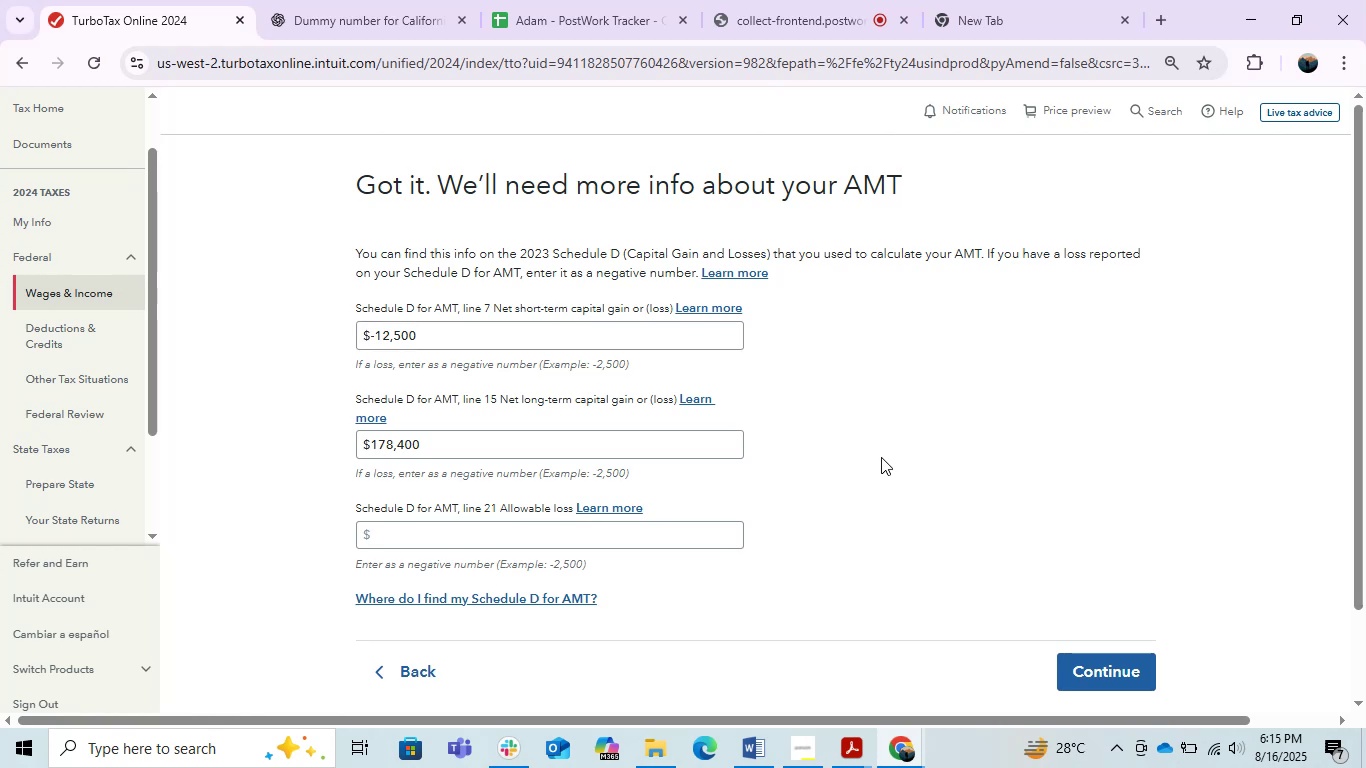 
left_click([480, 338])
 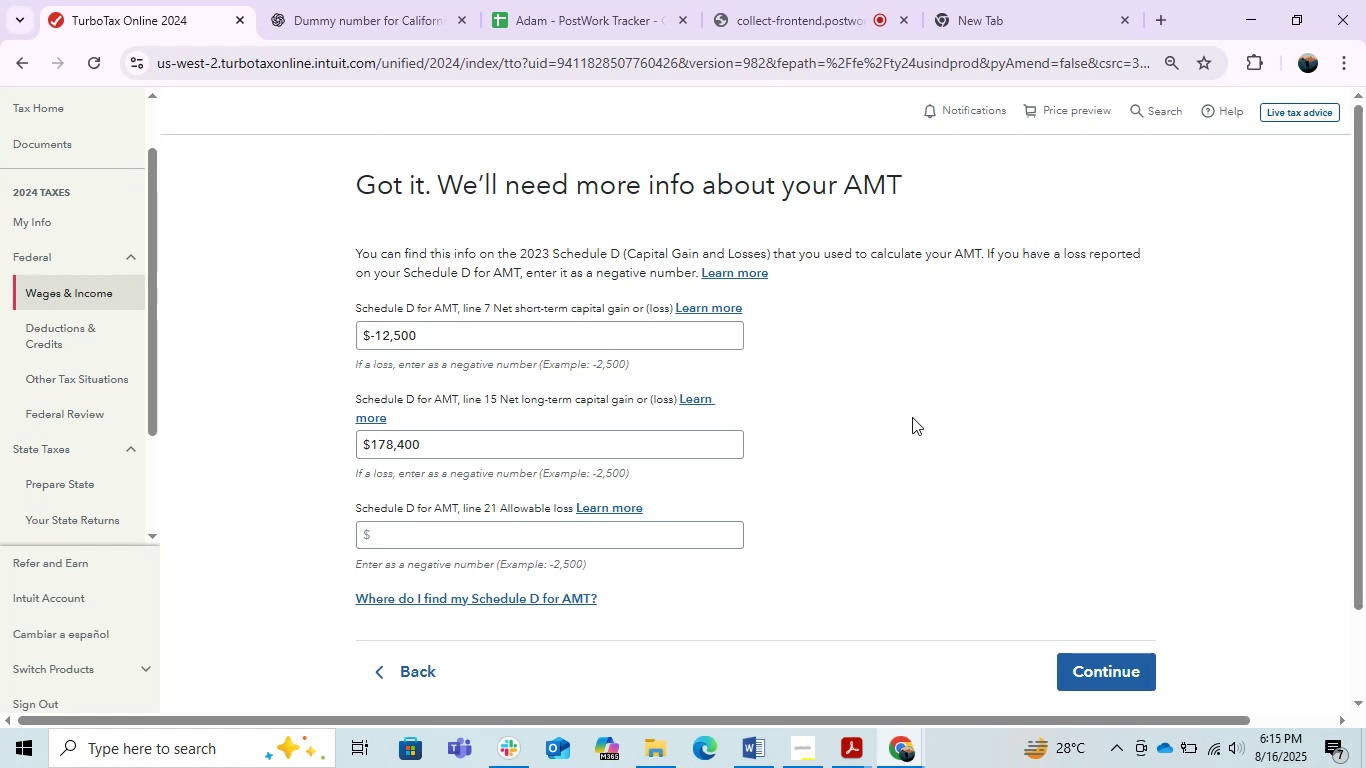 
scroll: coordinate [964, 594], scroll_direction: down, amount: 1.0
 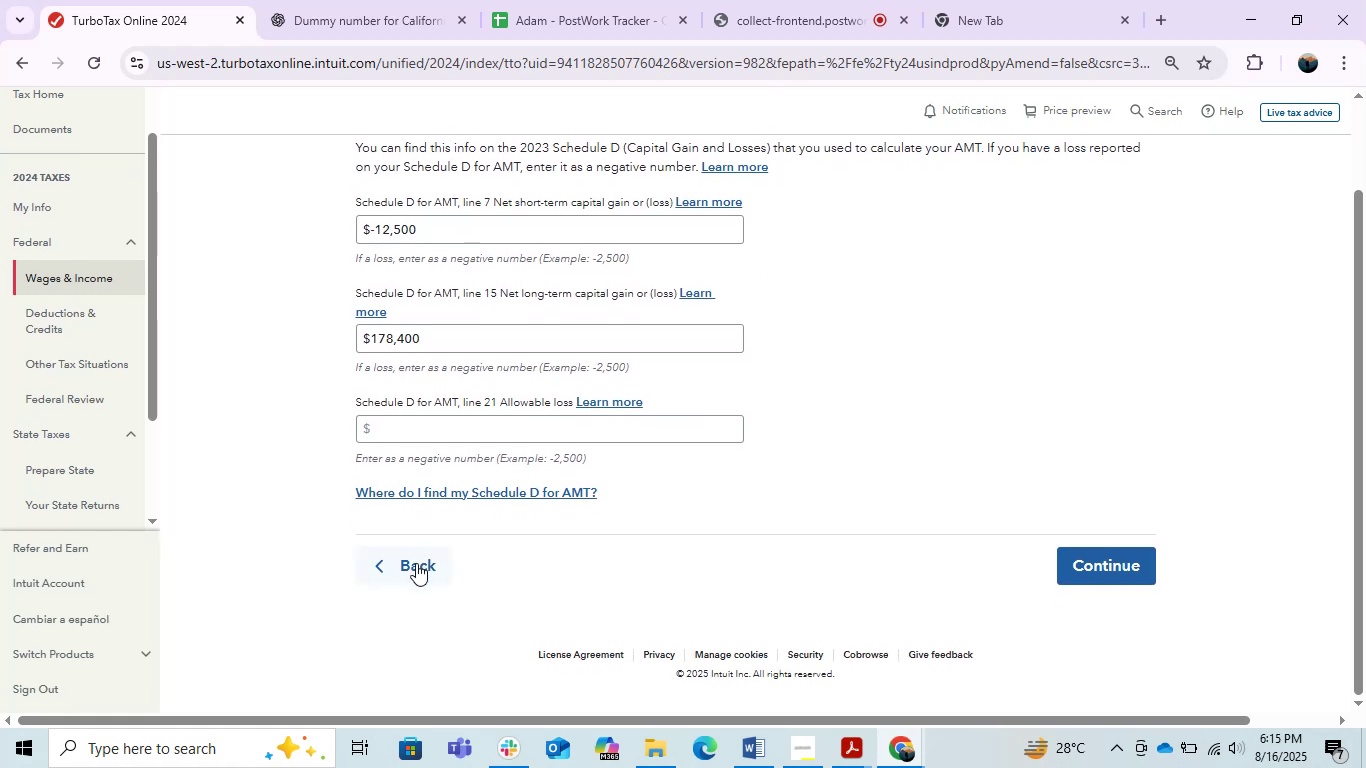 
left_click([416, 563])
 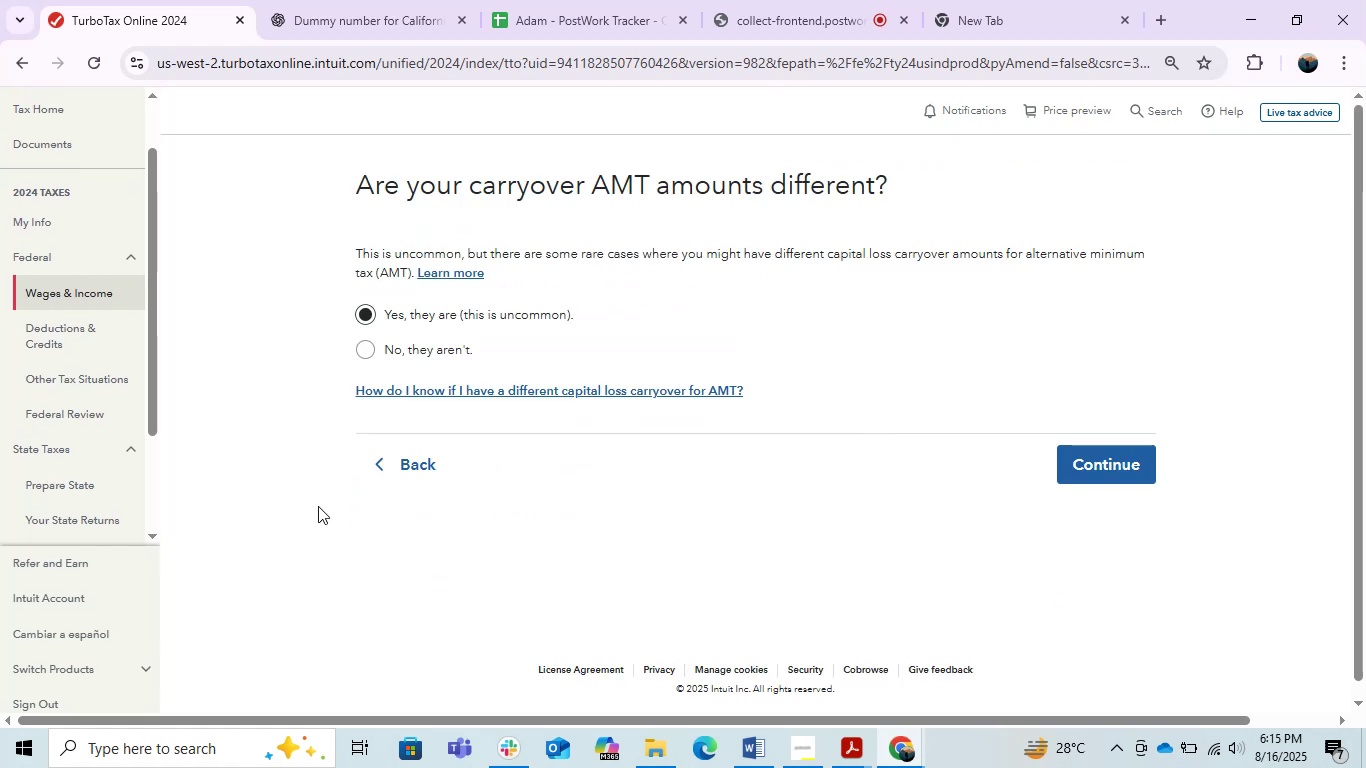 
left_click([422, 461])
 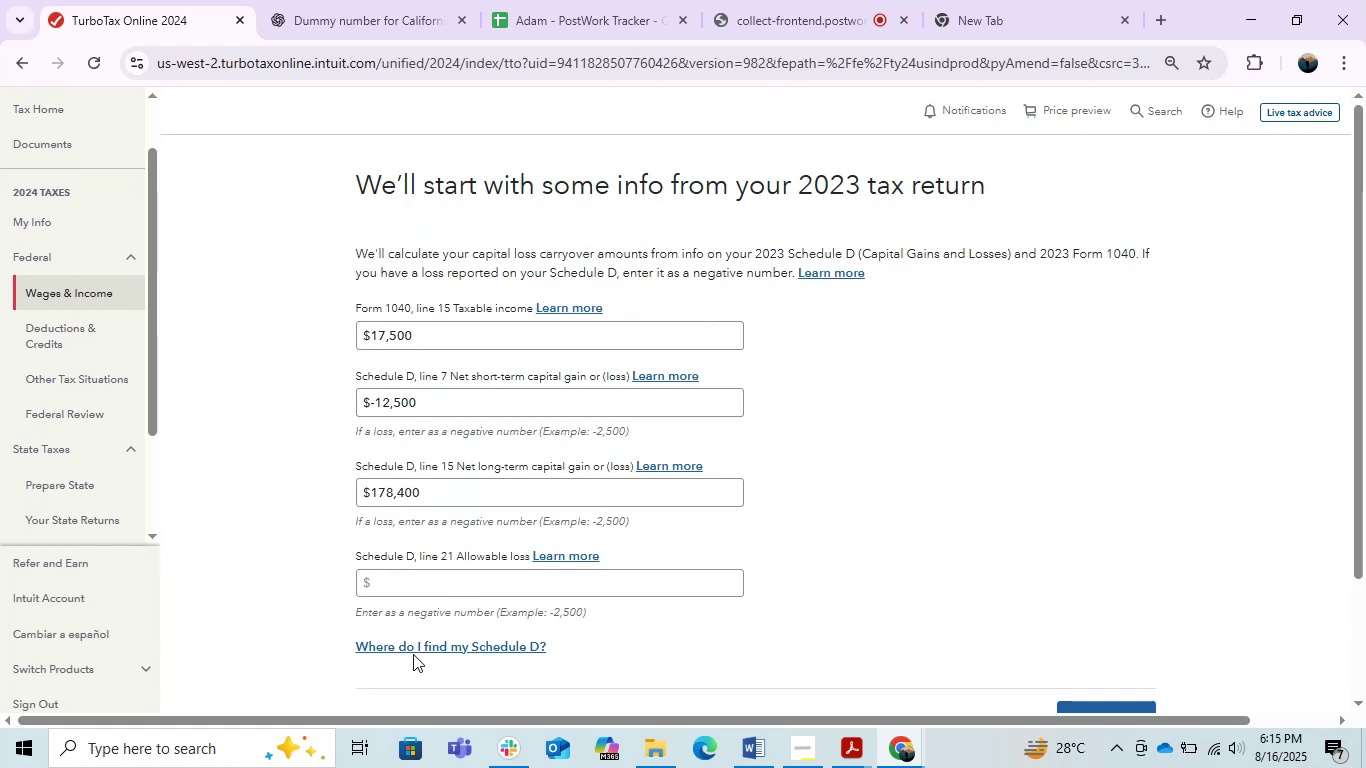 
scroll: coordinate [451, 637], scroll_direction: down, amount: 2.0
 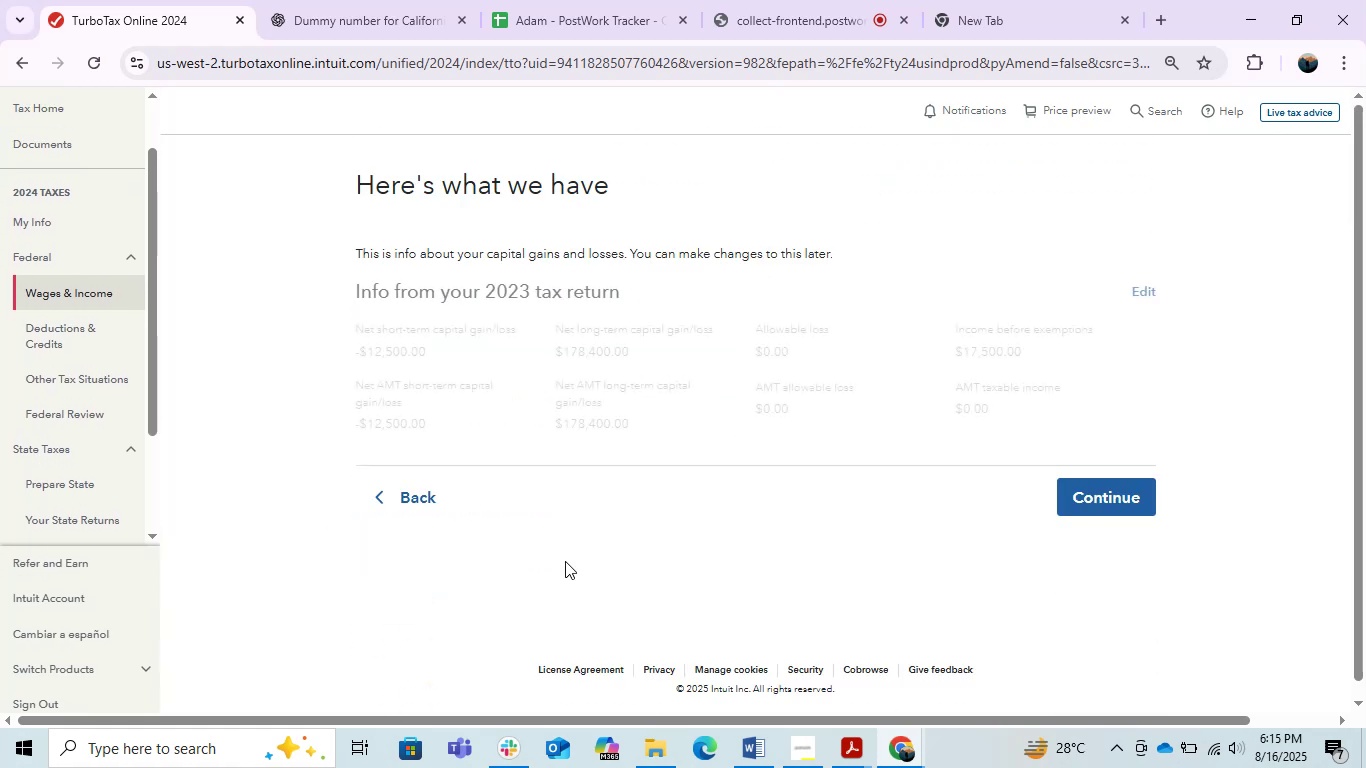 
left_click([411, 503])
 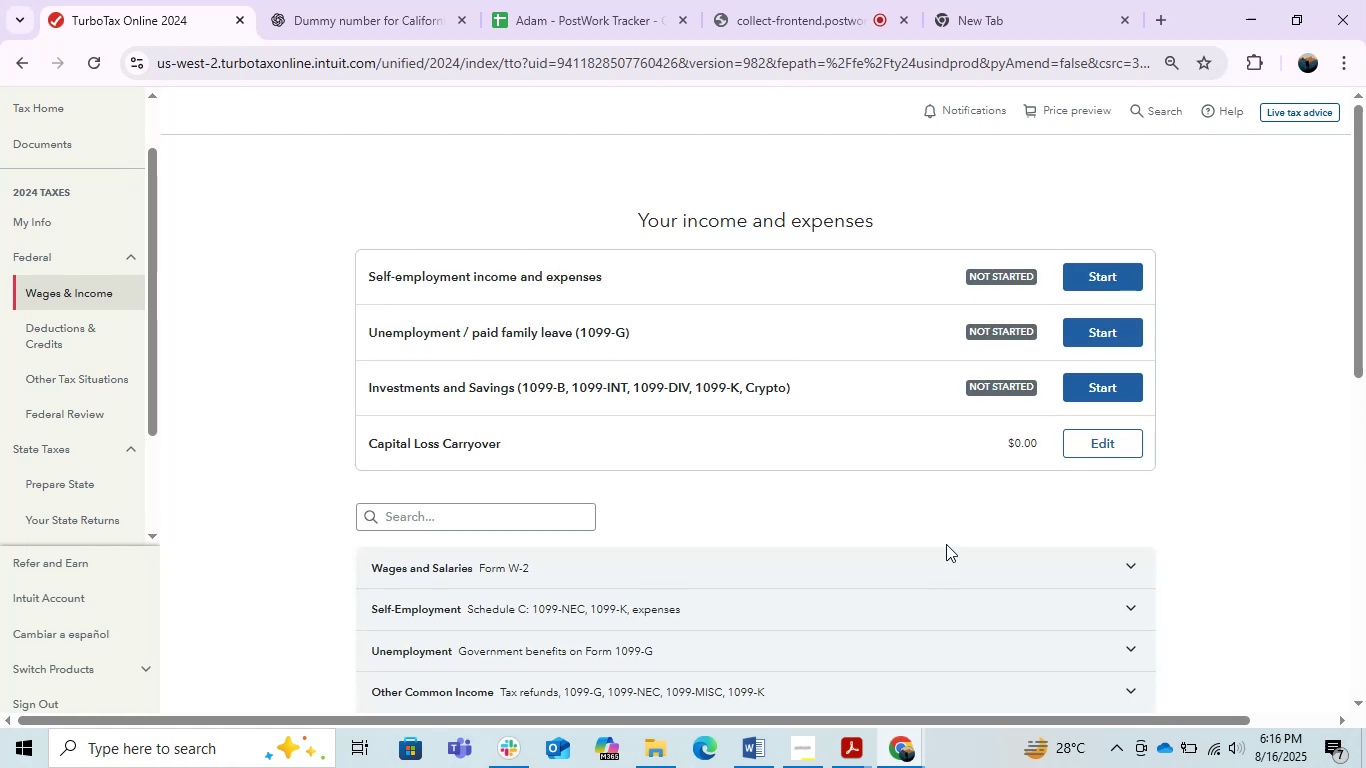 
left_click([1101, 438])
 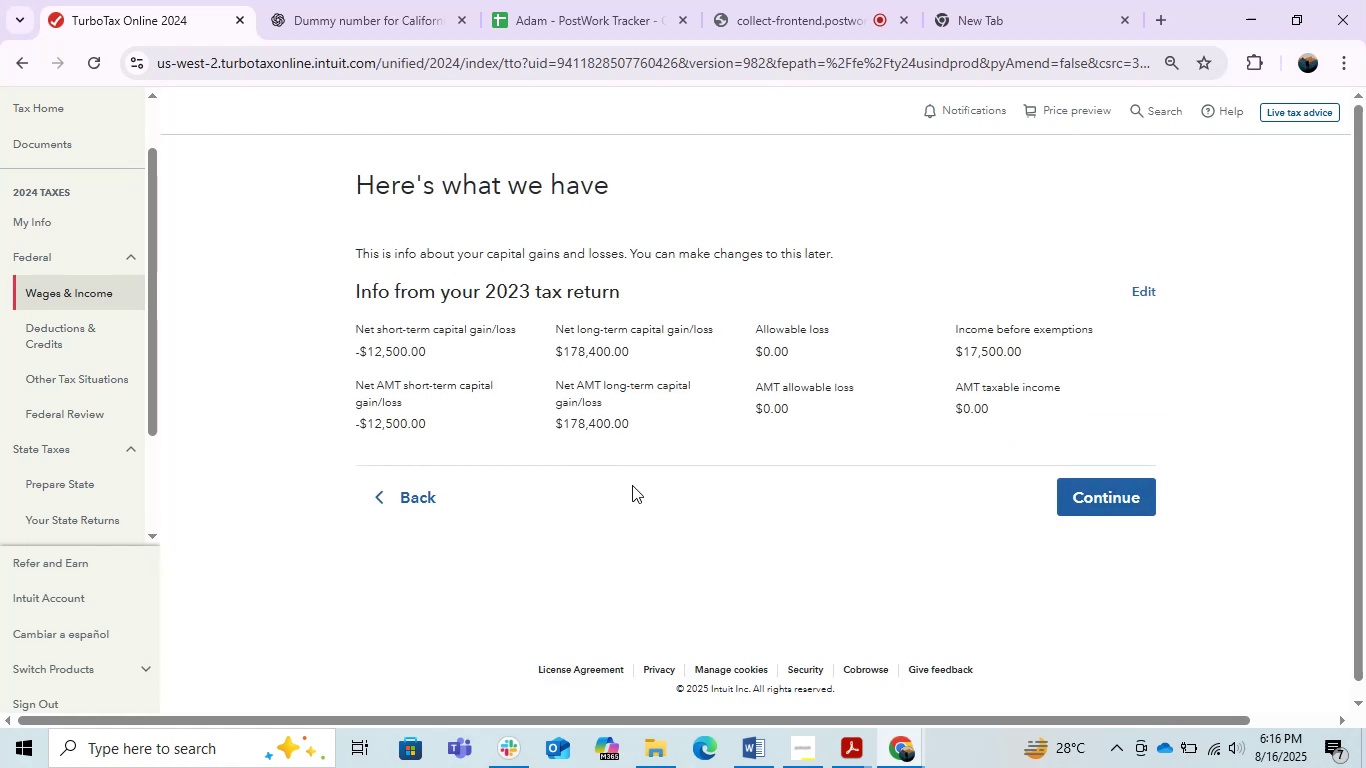 
wait(11.1)
 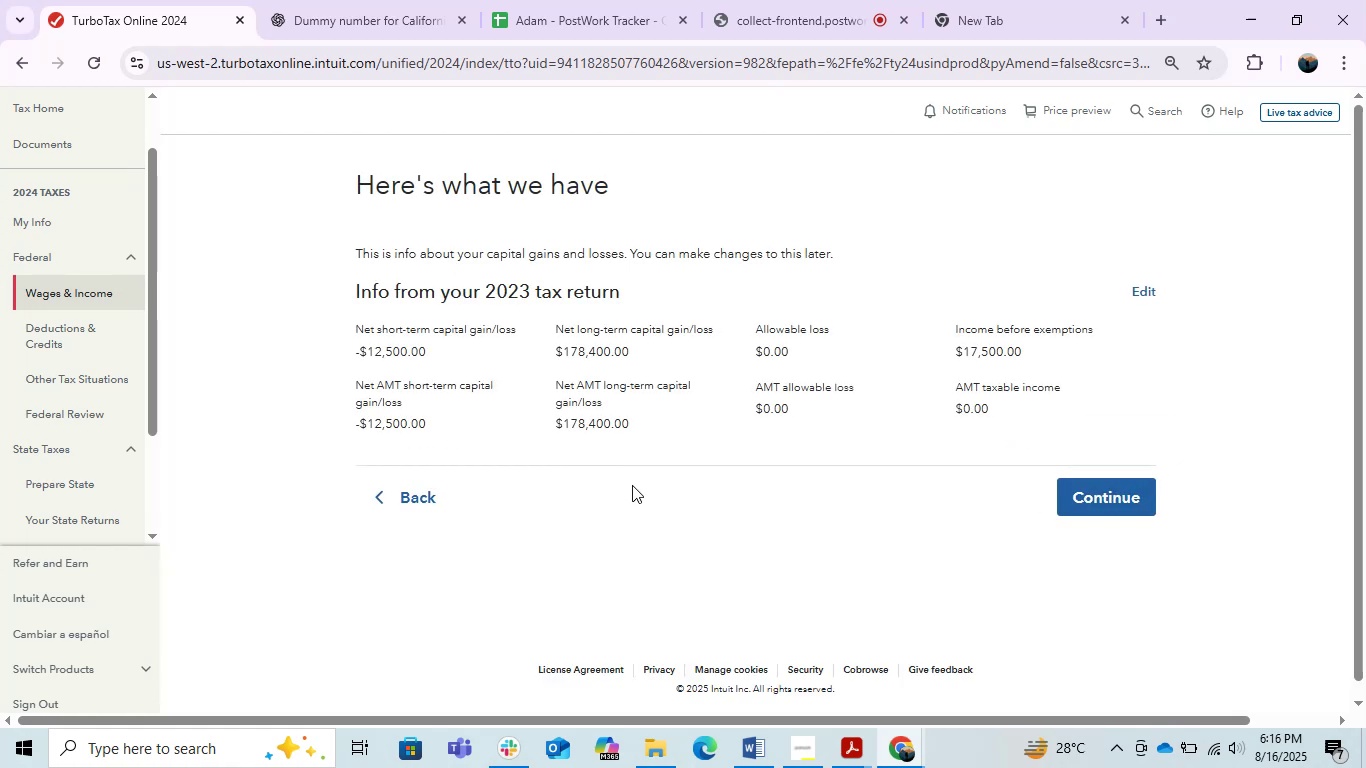 
left_click([1095, 497])
 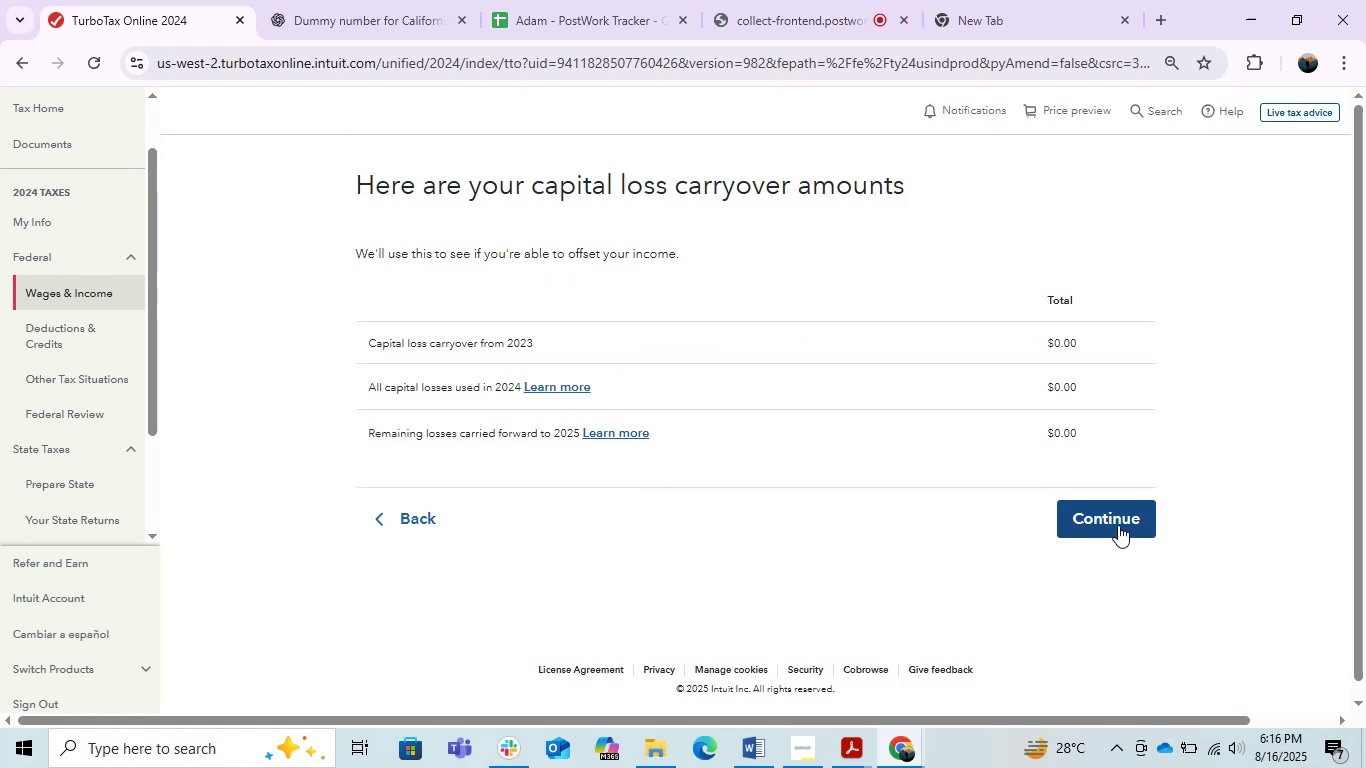 
left_click([1120, 521])
 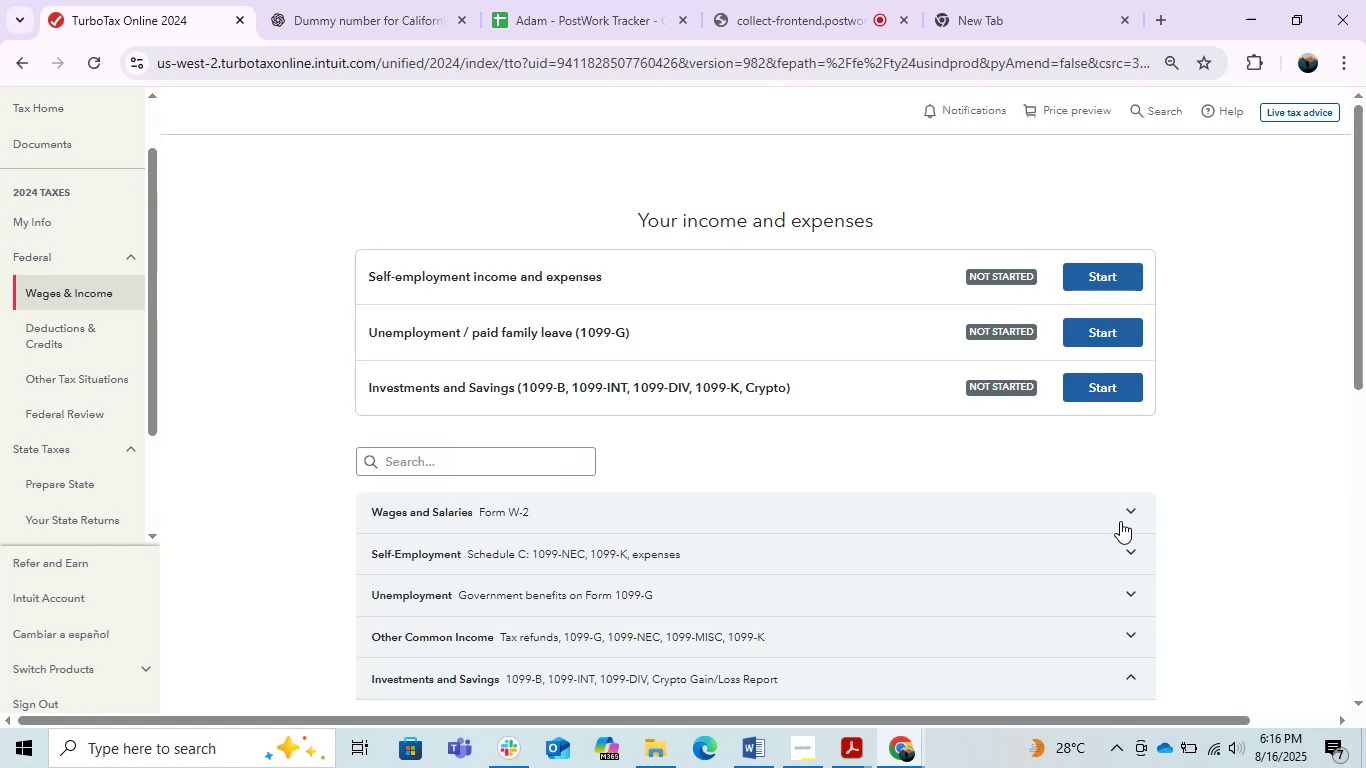 
wait(6.37)
 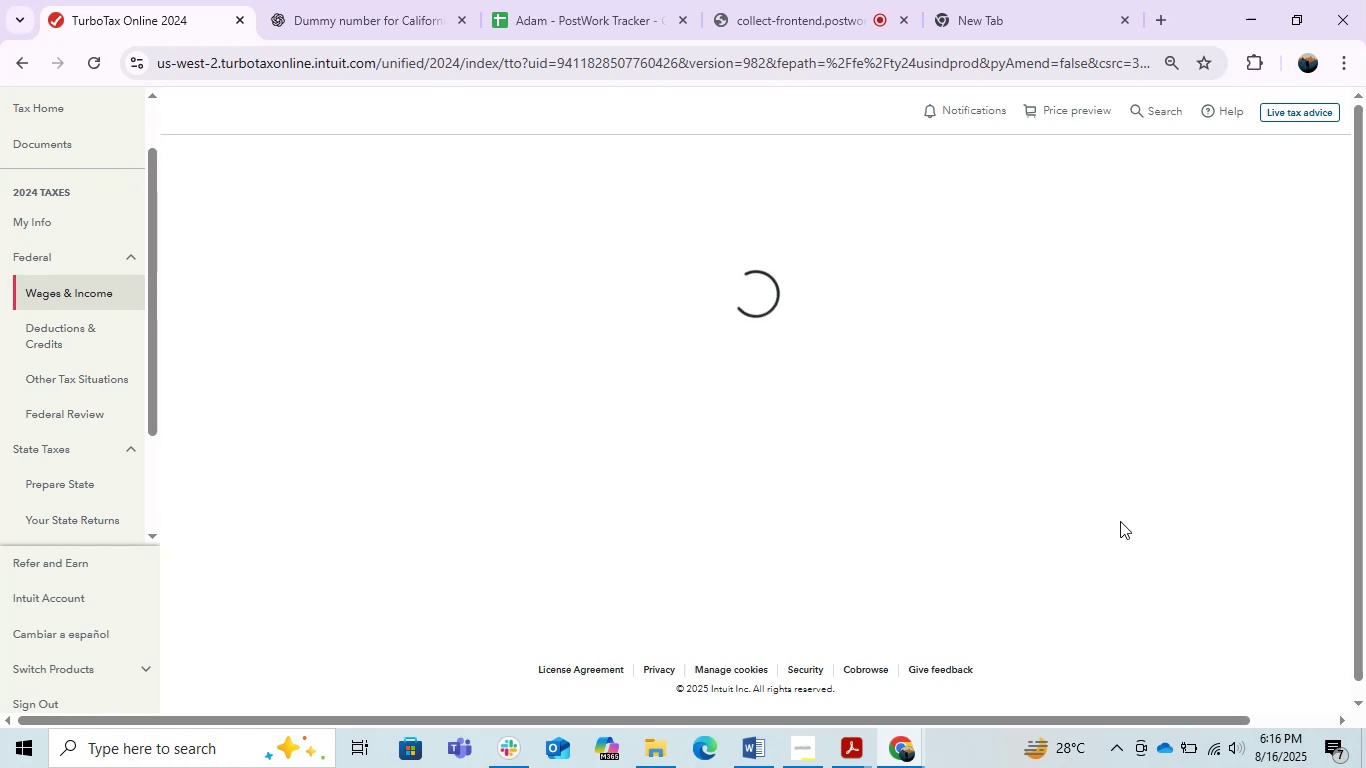 
scroll: coordinate [1118, 511], scroll_direction: down, amount: 1.0
 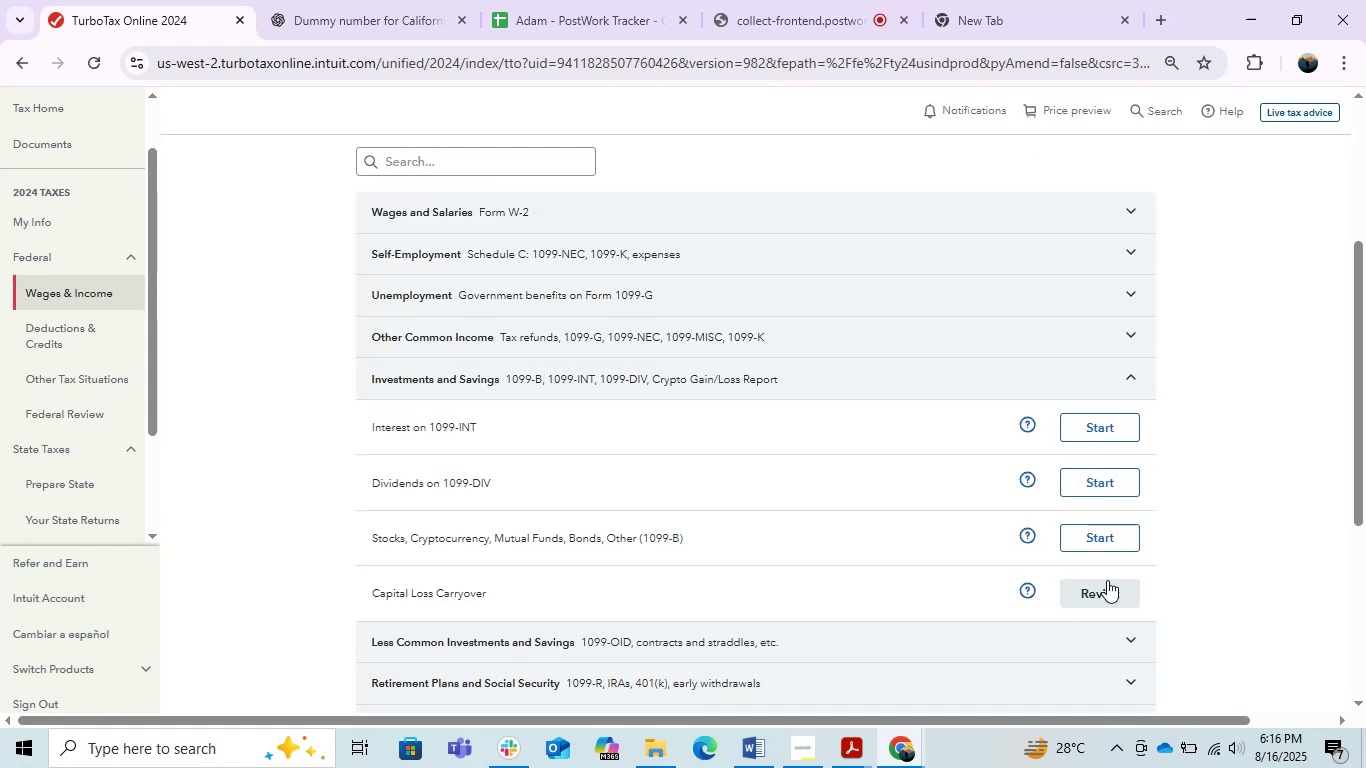 
left_click([1106, 585])
 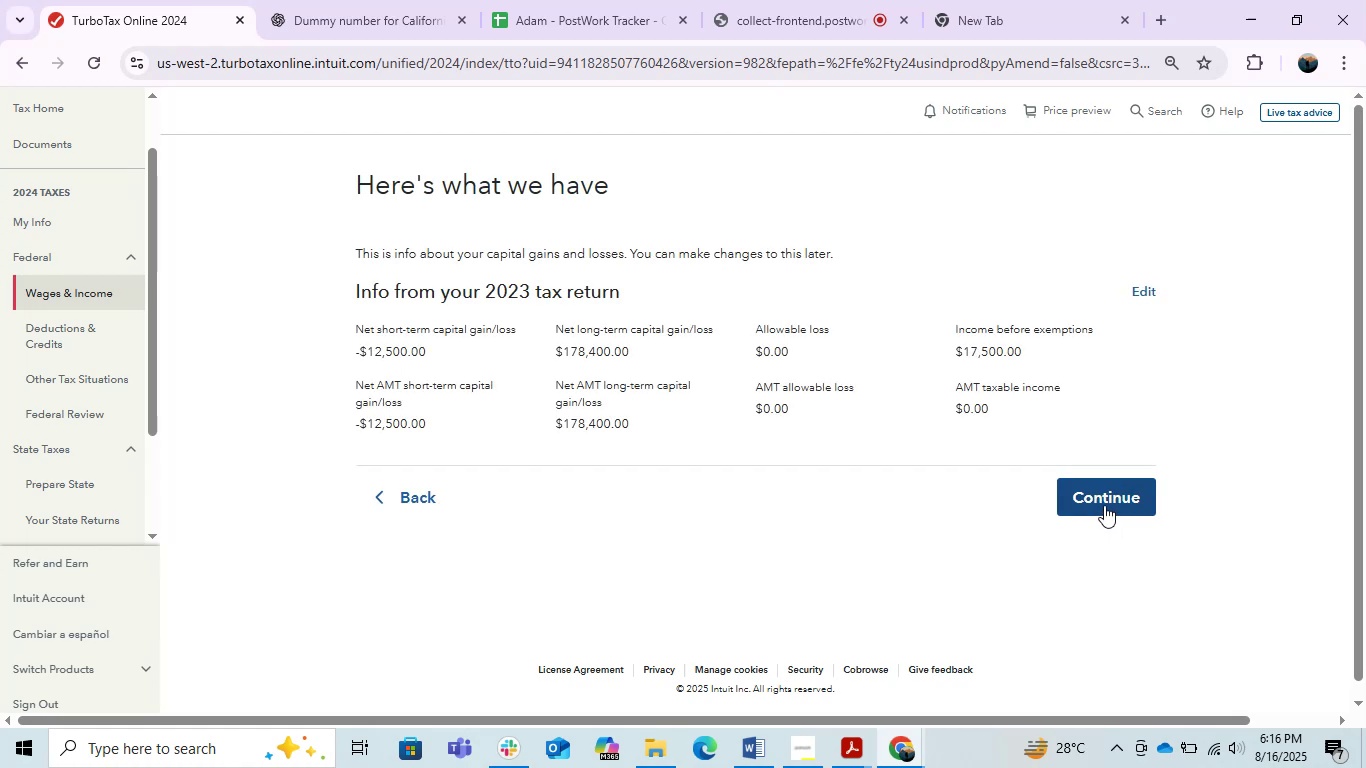 
wait(5.54)
 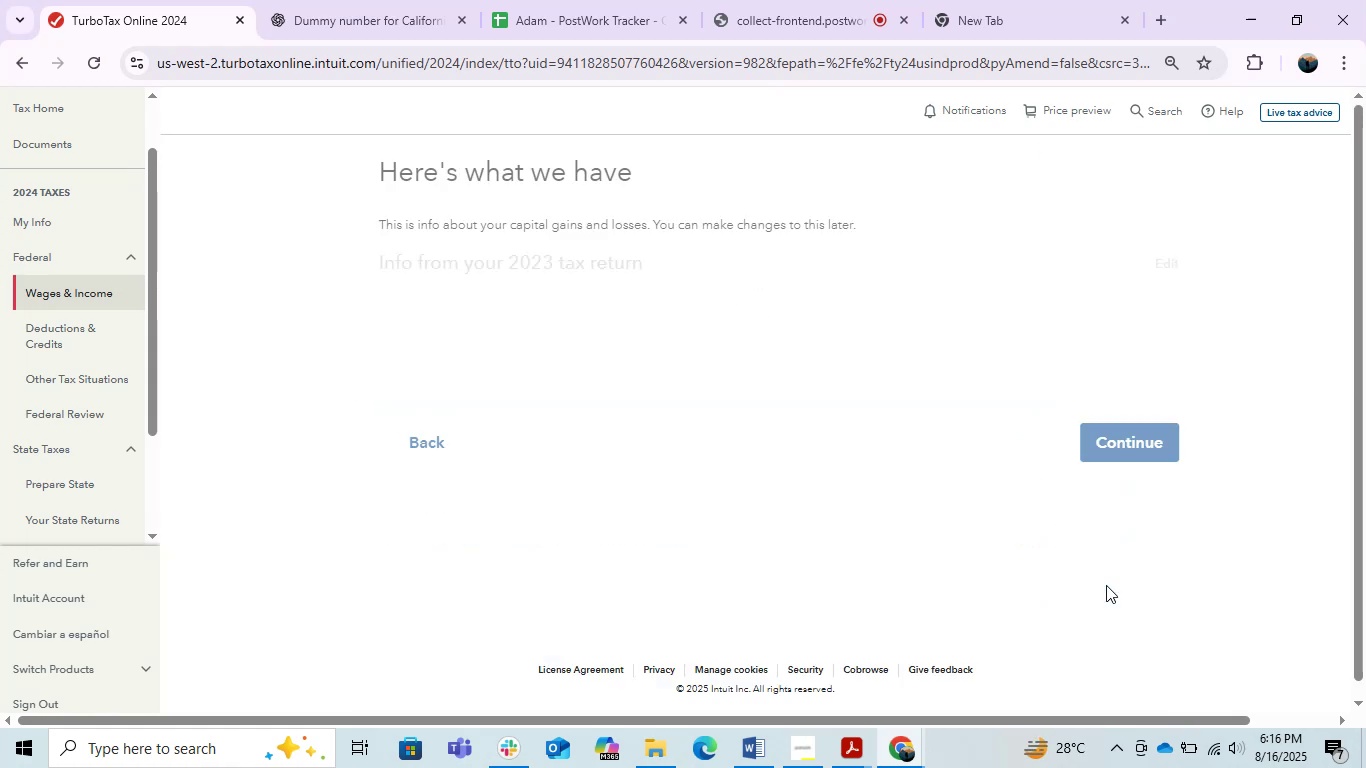 
scroll: coordinate [1104, 505], scroll_direction: down, amount: 1.0
 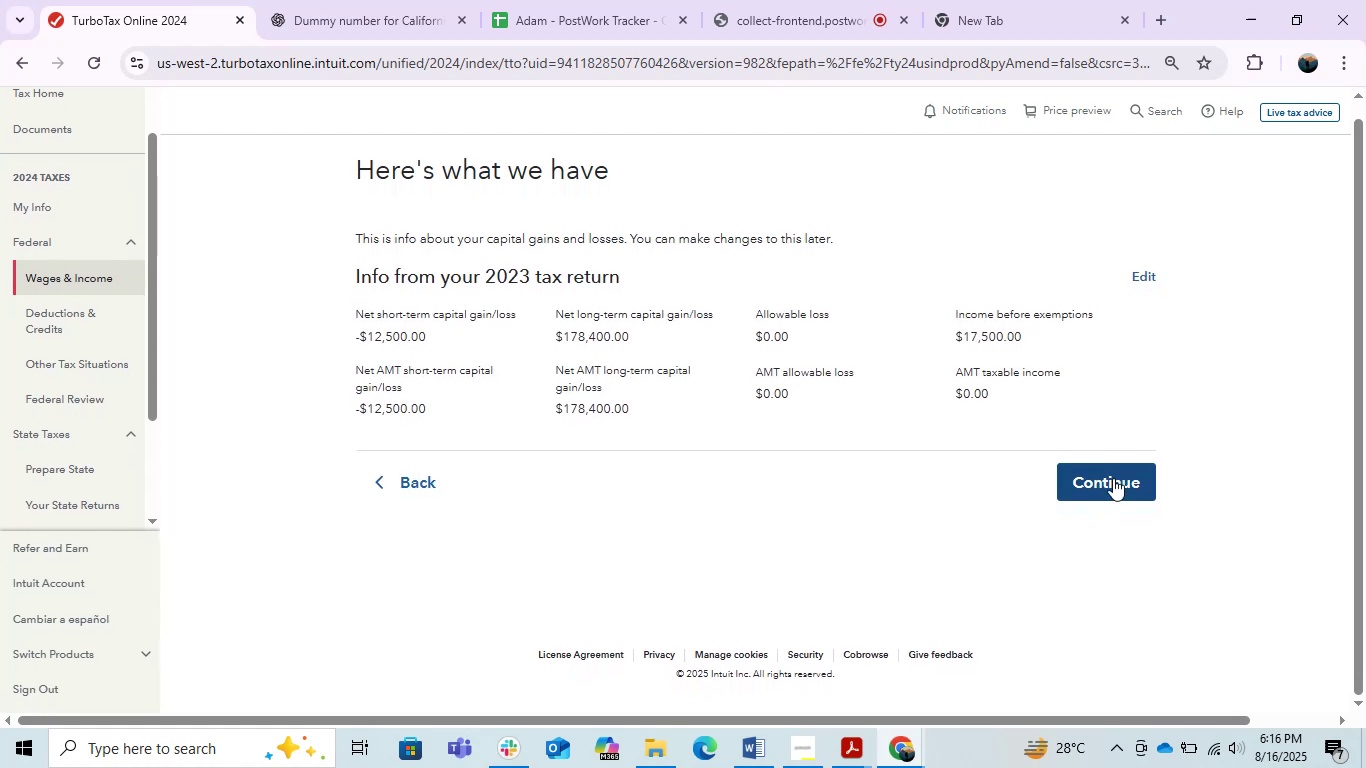 
left_click([1113, 478])
 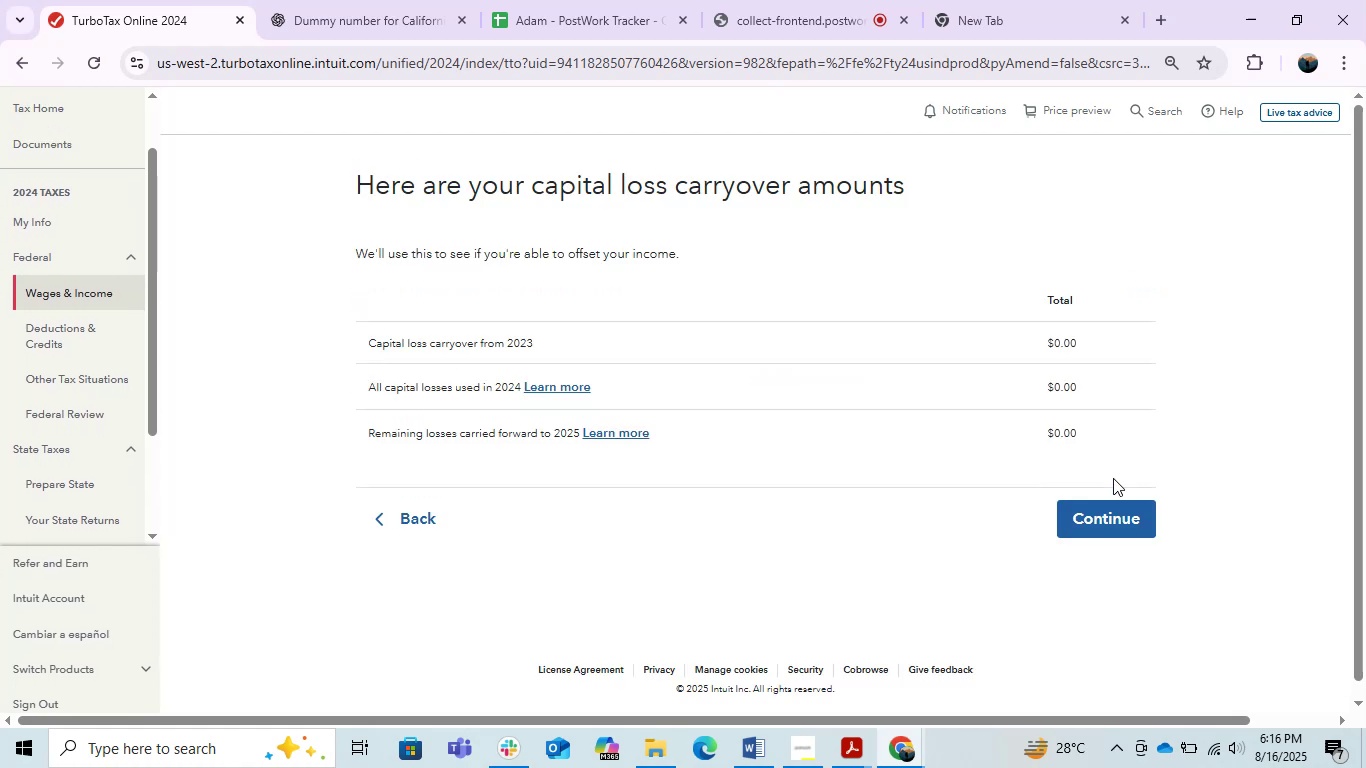 
left_click_drag(start_coordinate=[1100, 507], to_coordinate=[851, 623])
 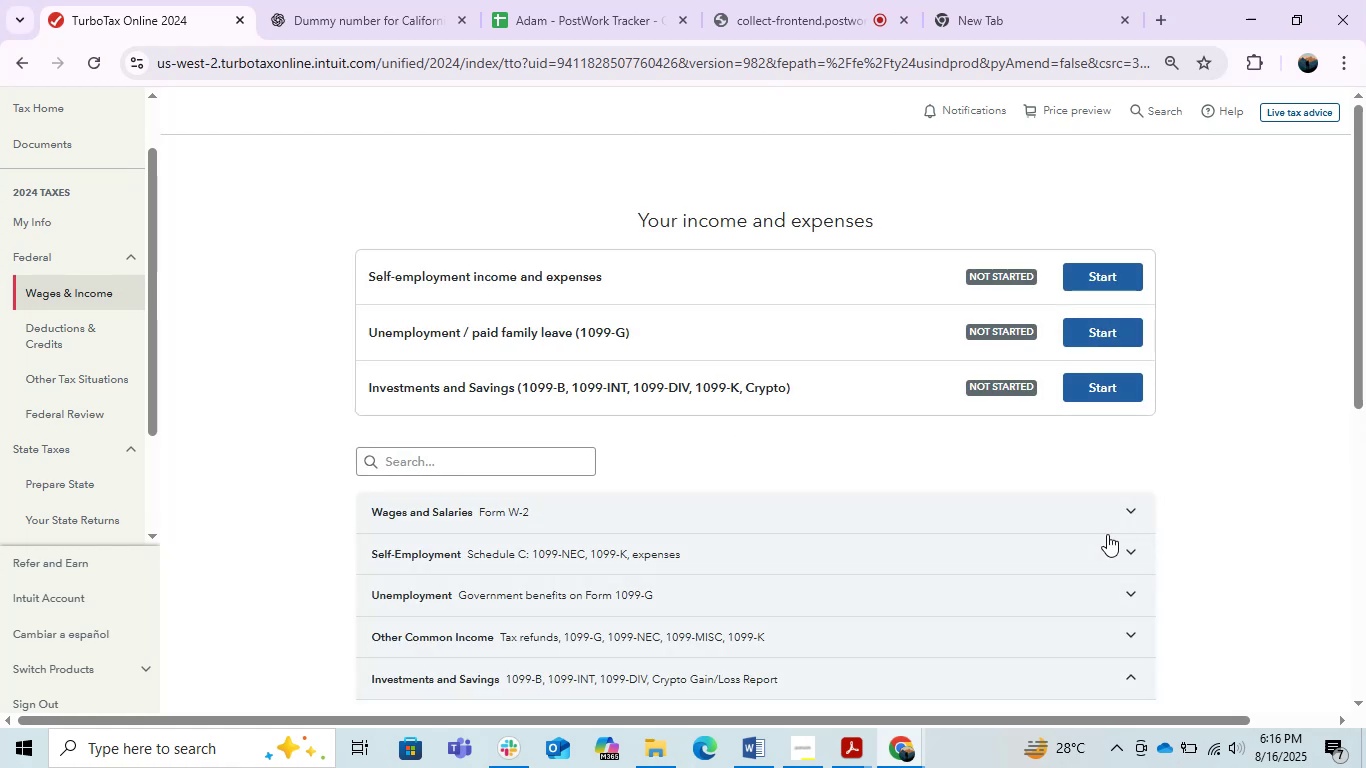 
wait(7.94)
 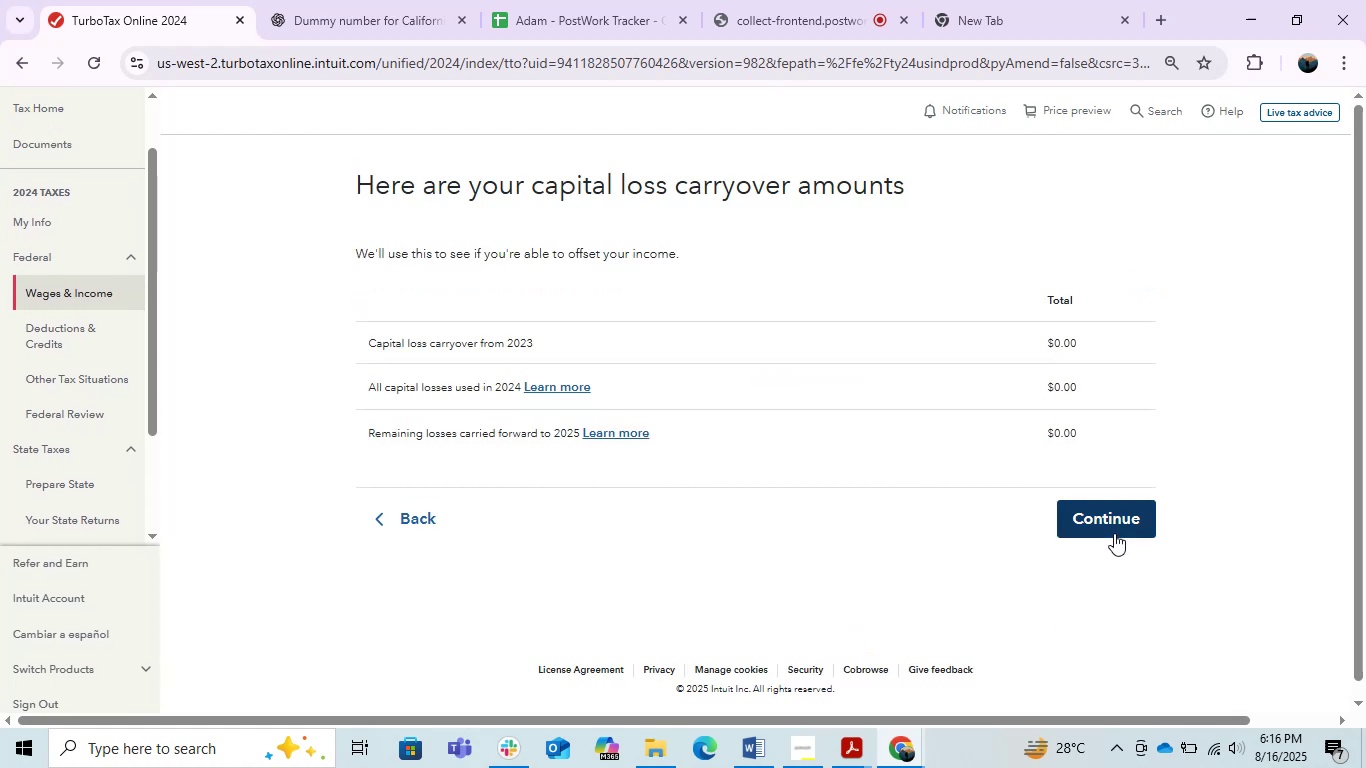 
scroll: coordinate [1087, 526], scroll_direction: down, amount: 2.0
 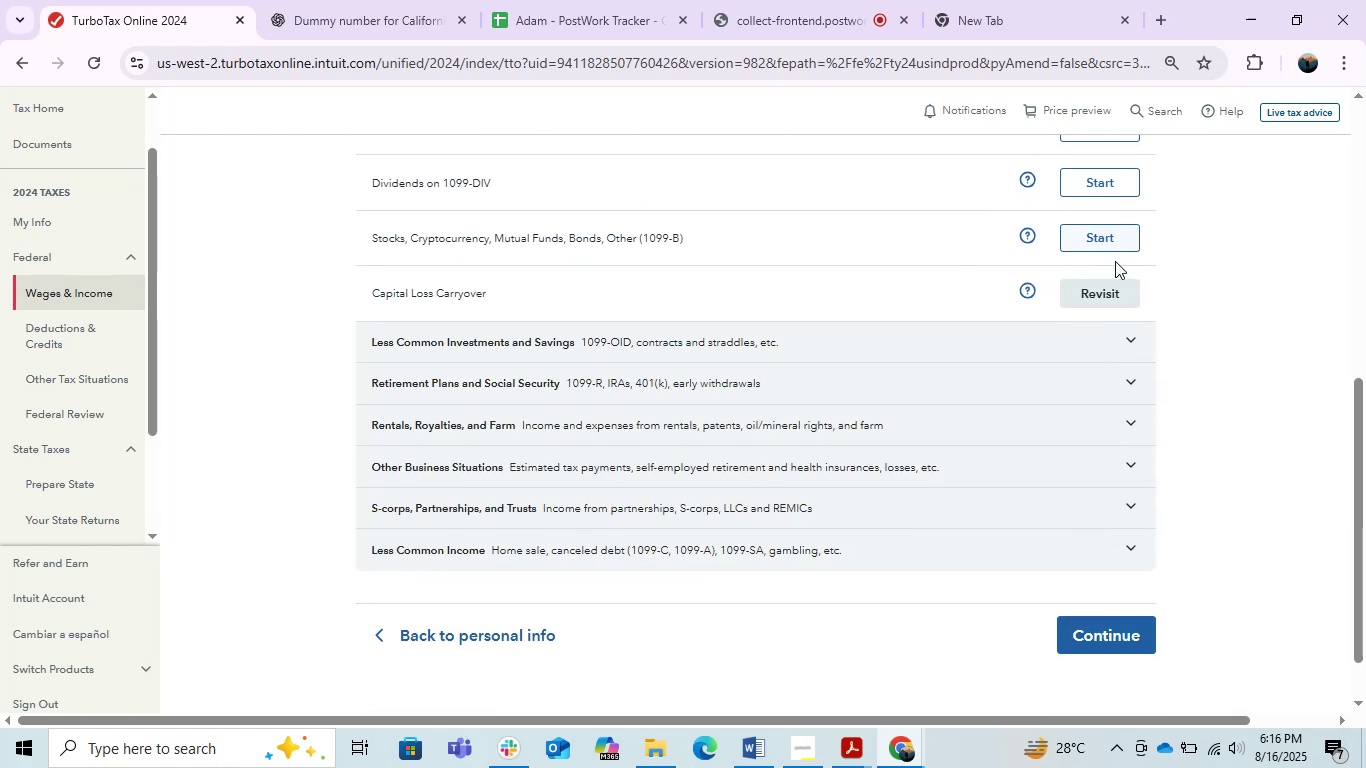 
scroll: coordinate [1214, 404], scroll_direction: up, amount: 1.0
 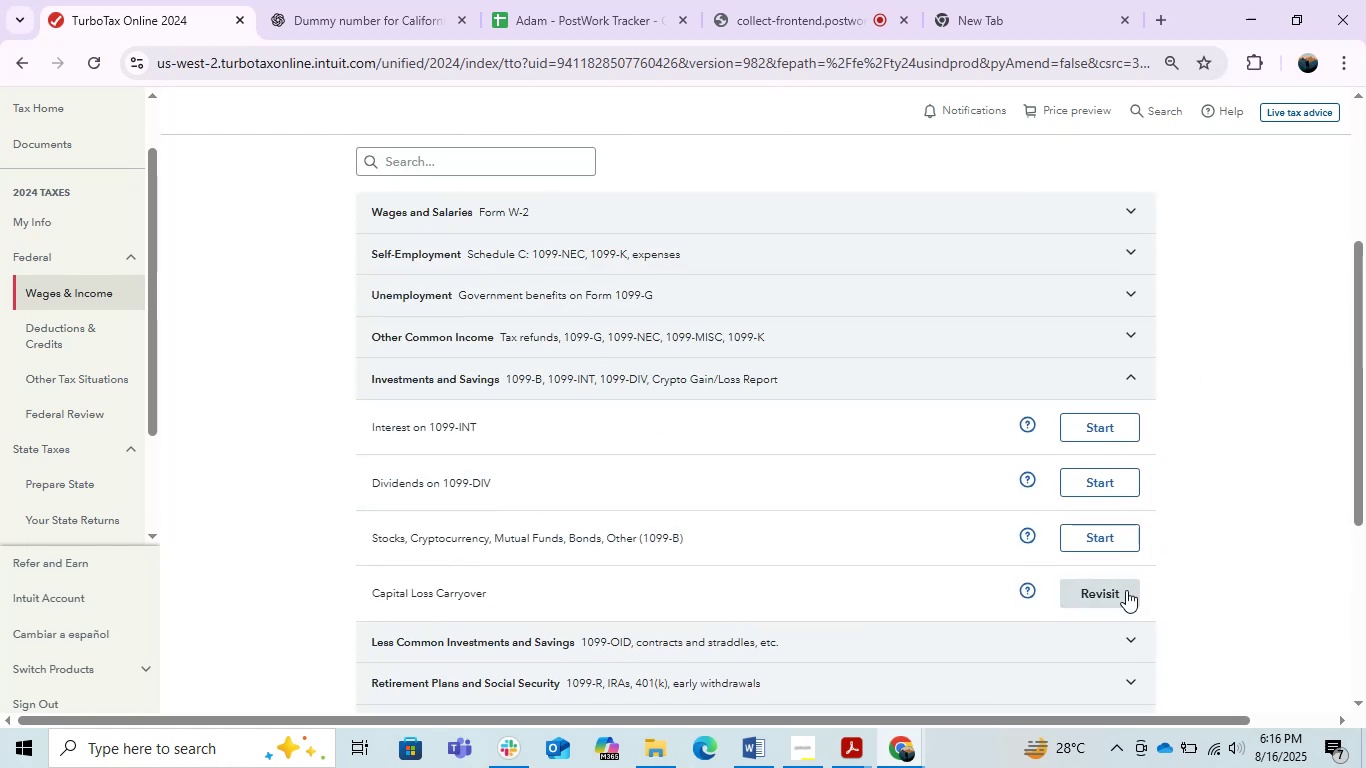 
left_click([1114, 601])
 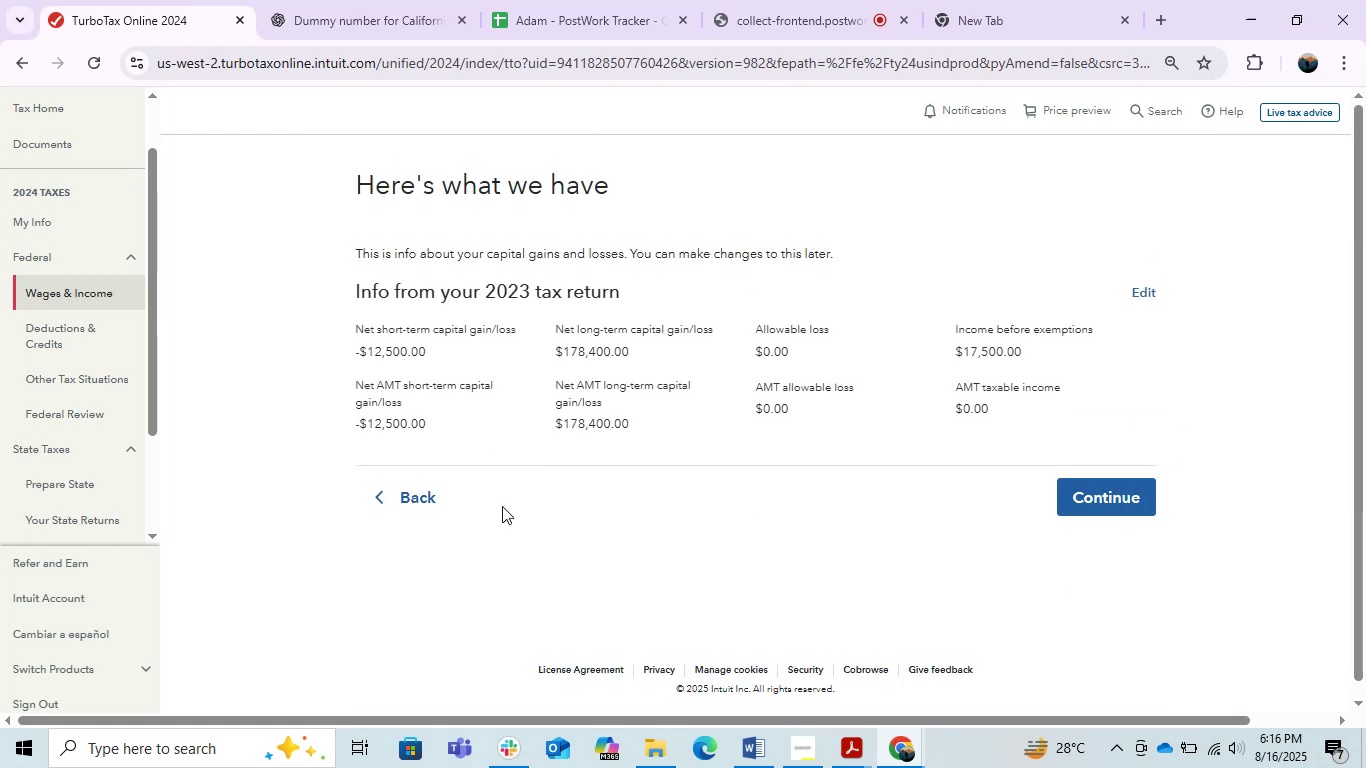 
left_click([395, 497])
 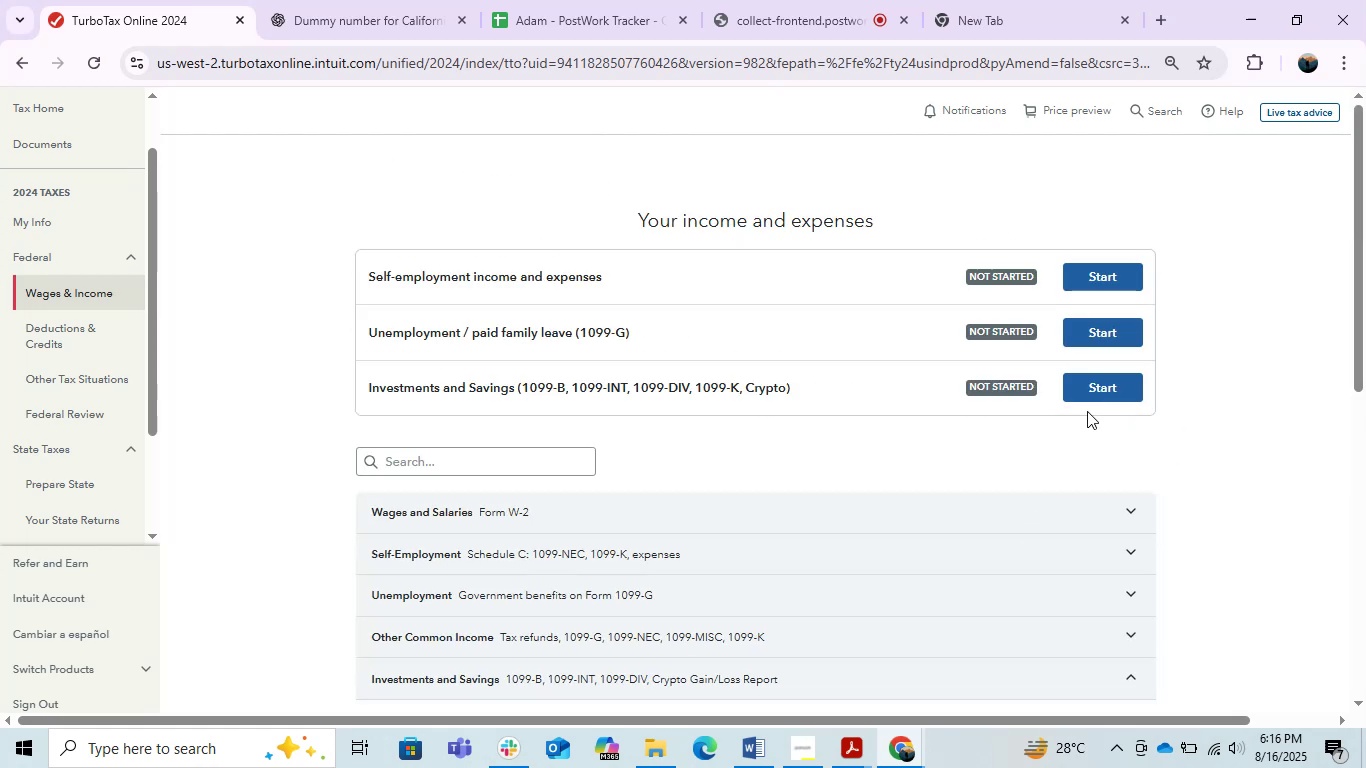 
scroll: coordinate [1100, 469], scroll_direction: down, amount: 2.0
 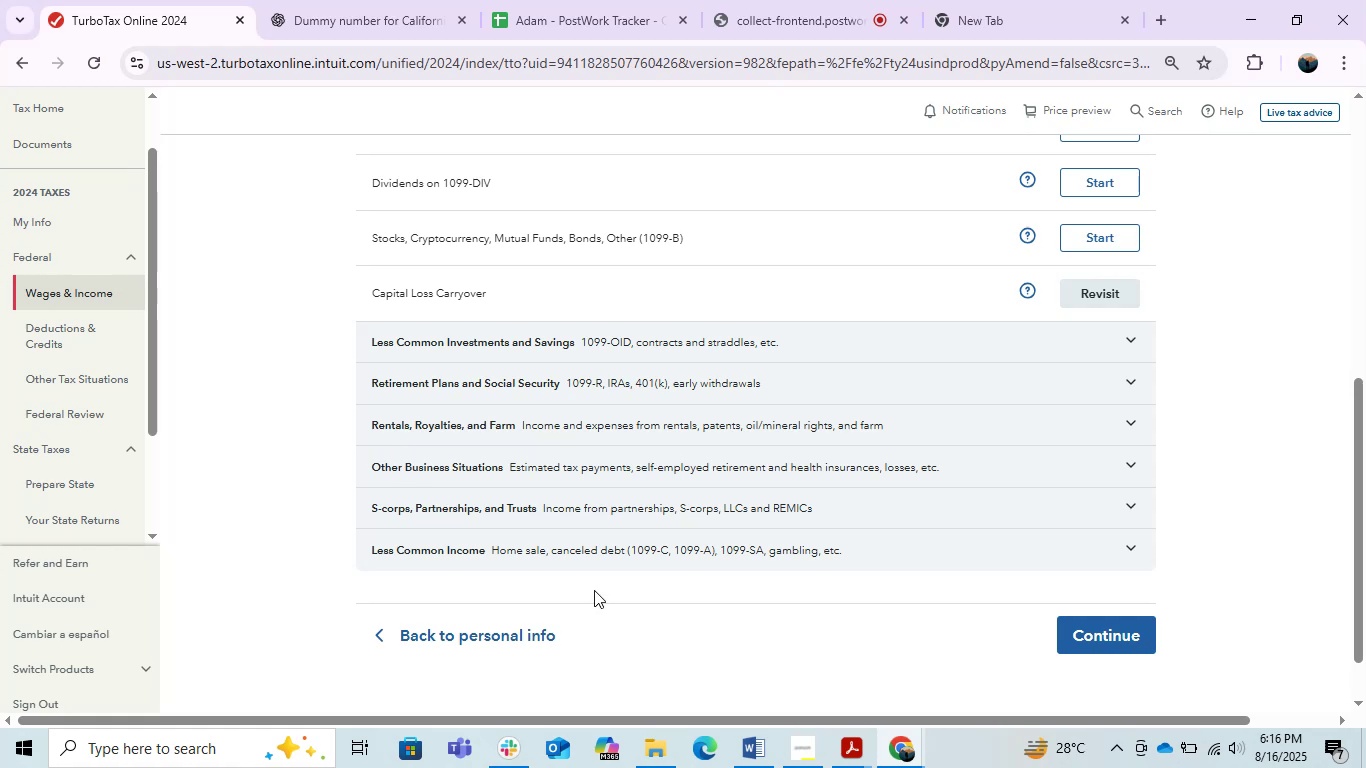 
wait(6.13)
 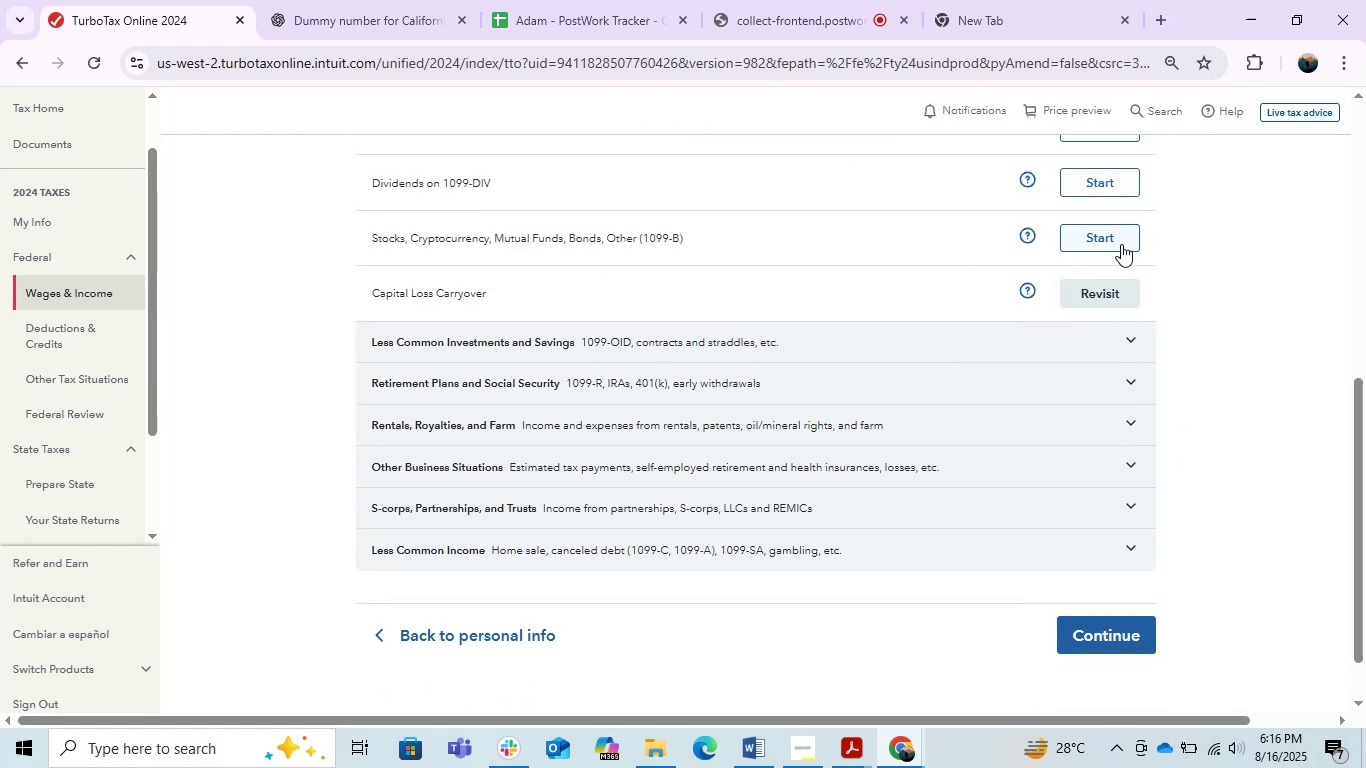 
scroll: coordinate [594, 584], scroll_direction: up, amount: 1.0
 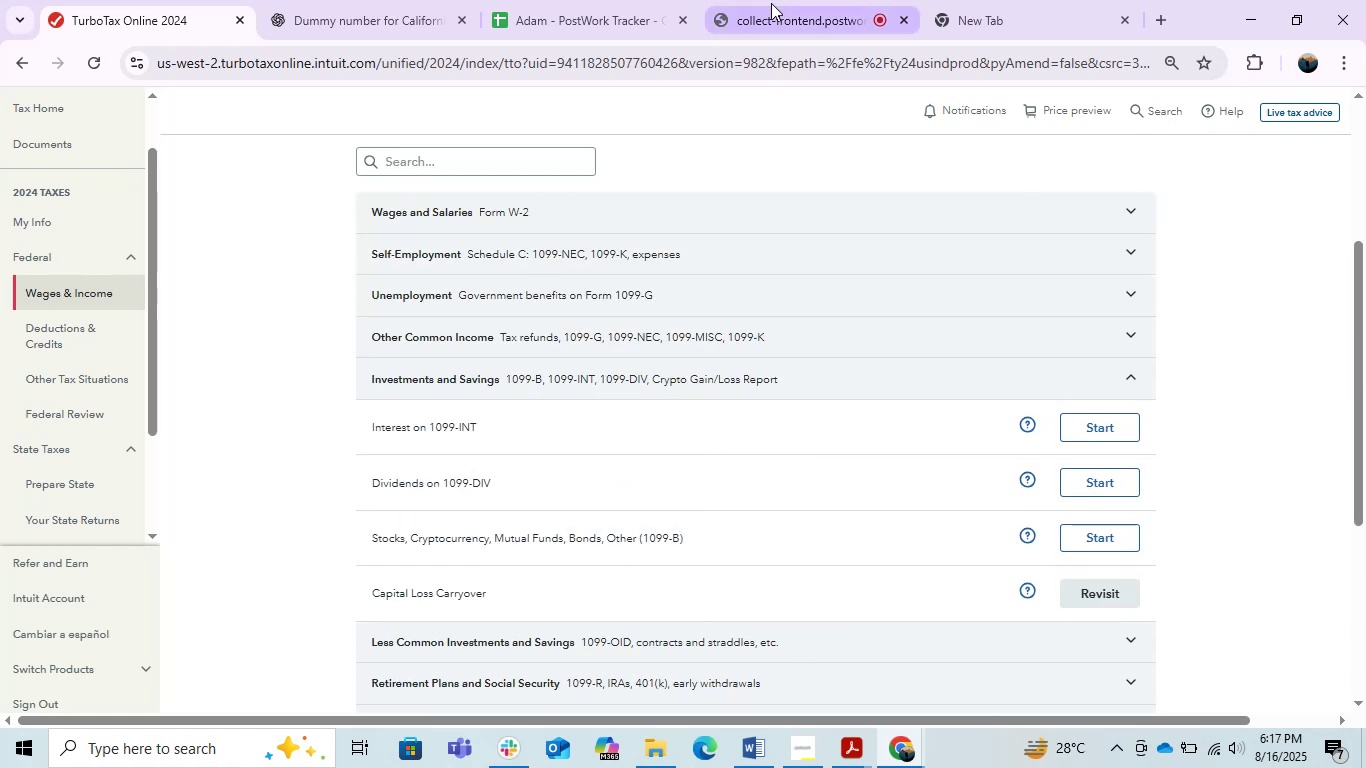 
left_click([906, 740])
 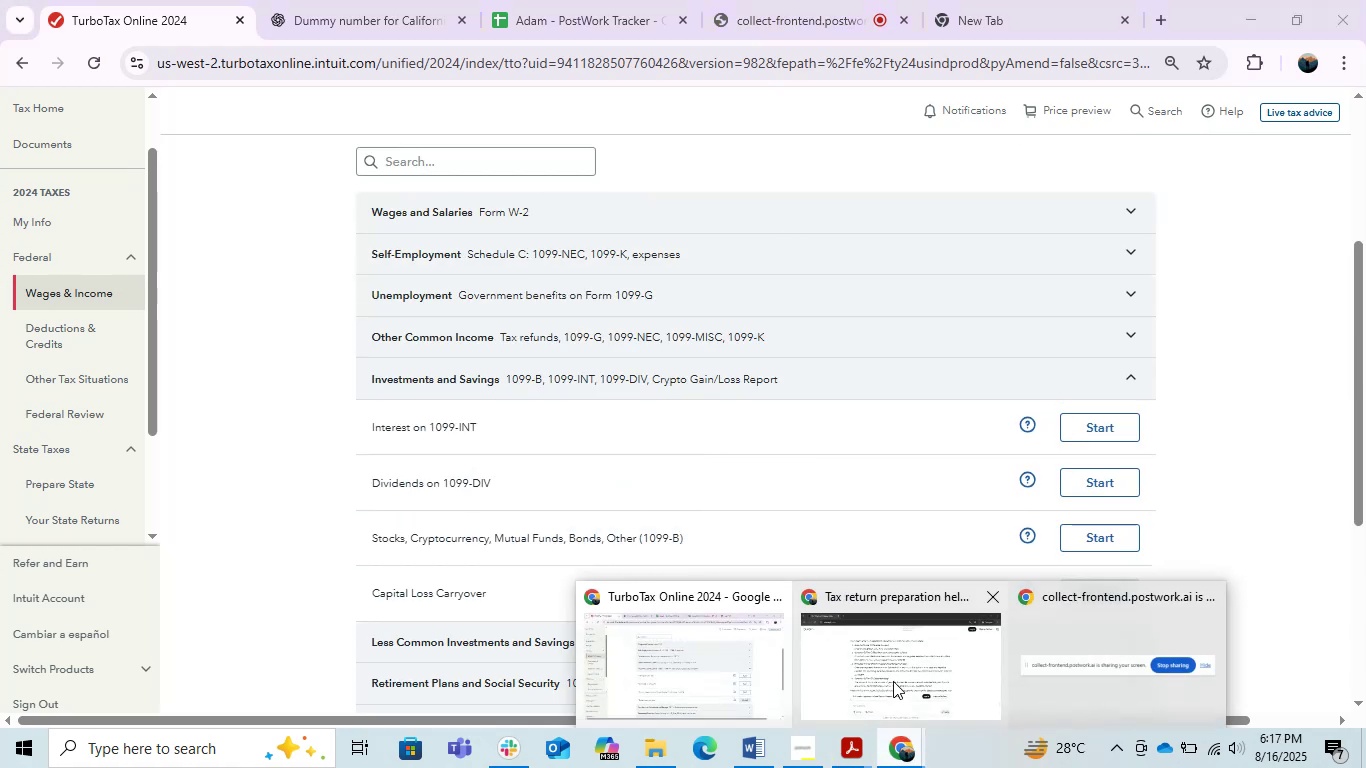 
left_click([893, 681])
 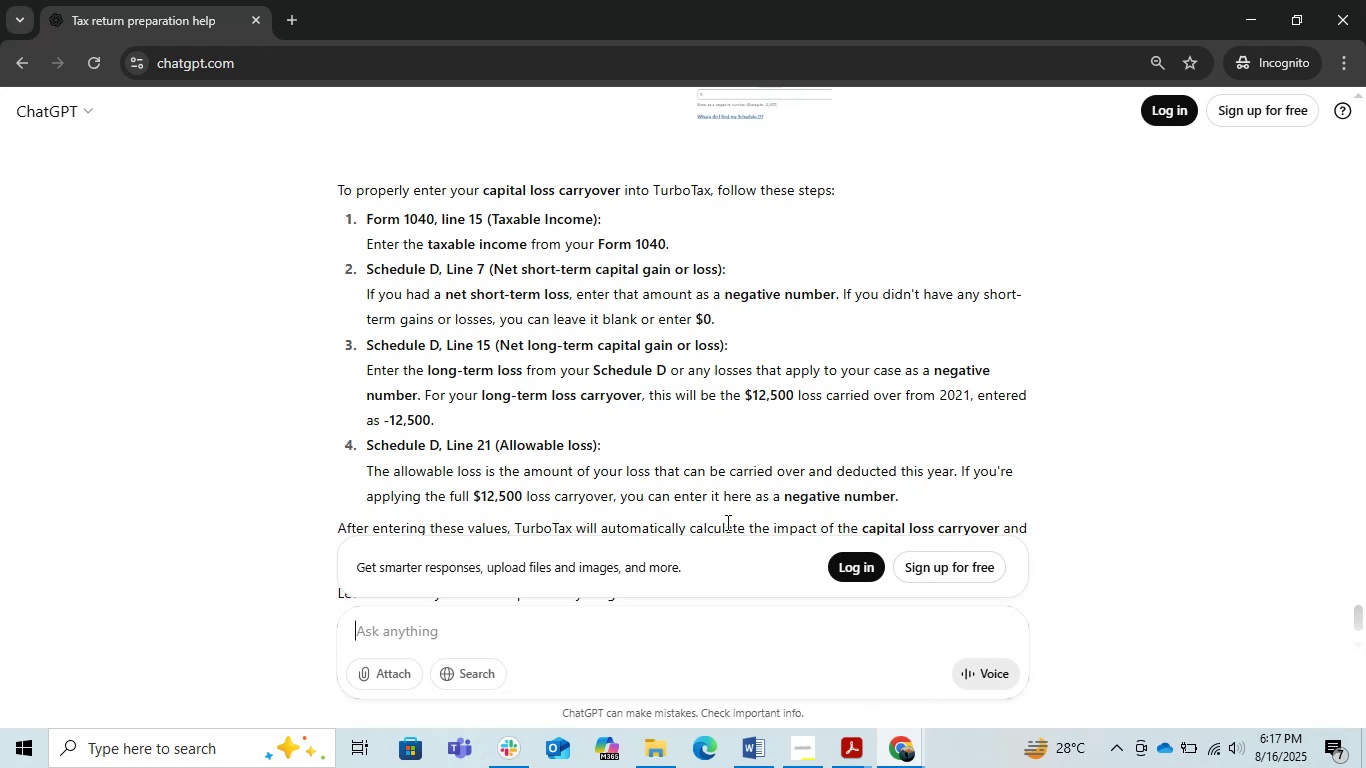 
scroll: coordinate [726, 522], scroll_direction: up, amount: 3.0
 